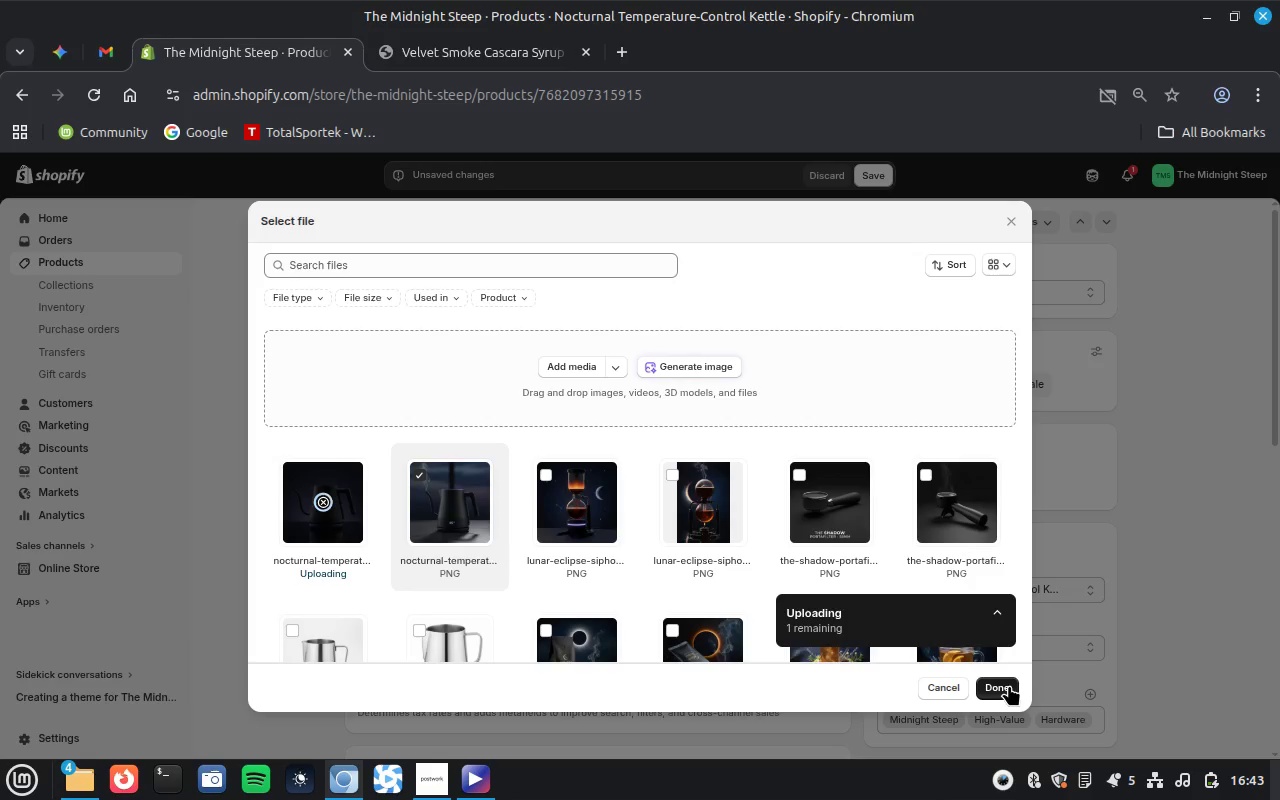 
wait(7.26)
 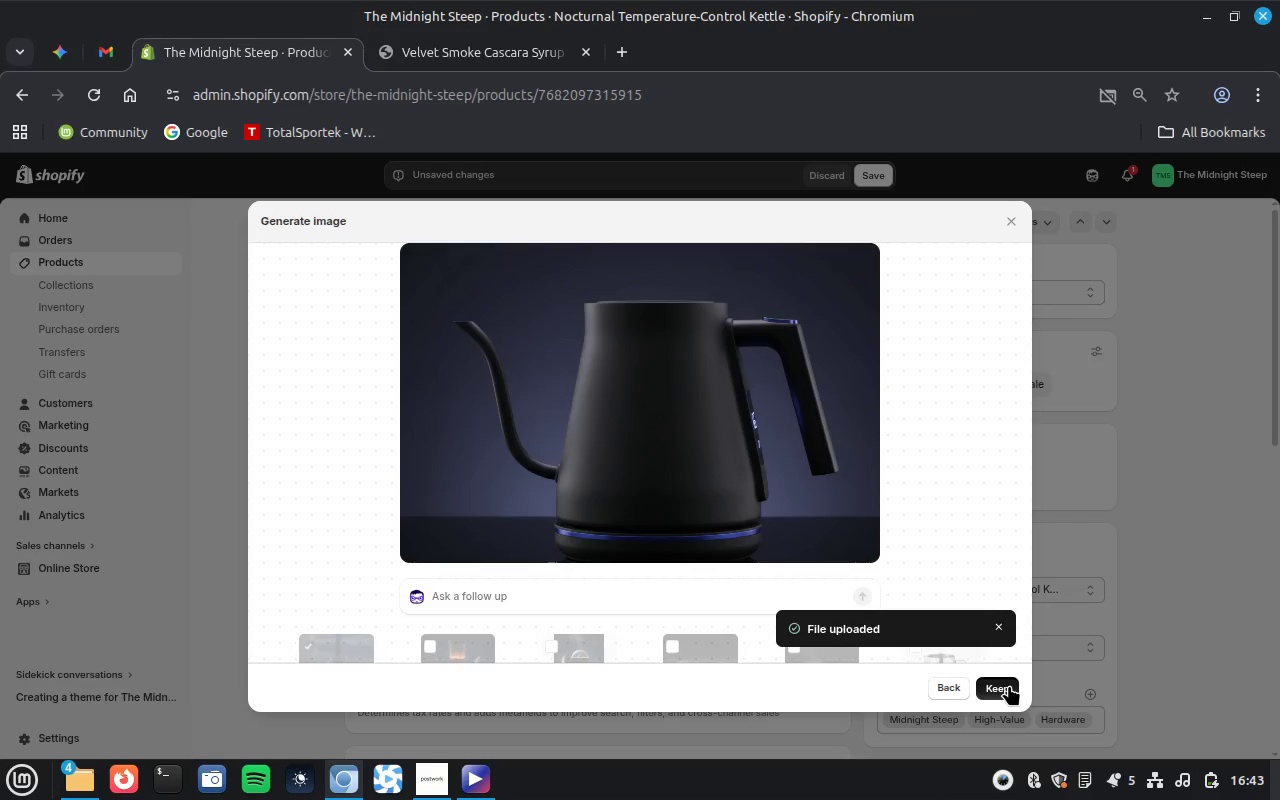 
key(Unknown)
 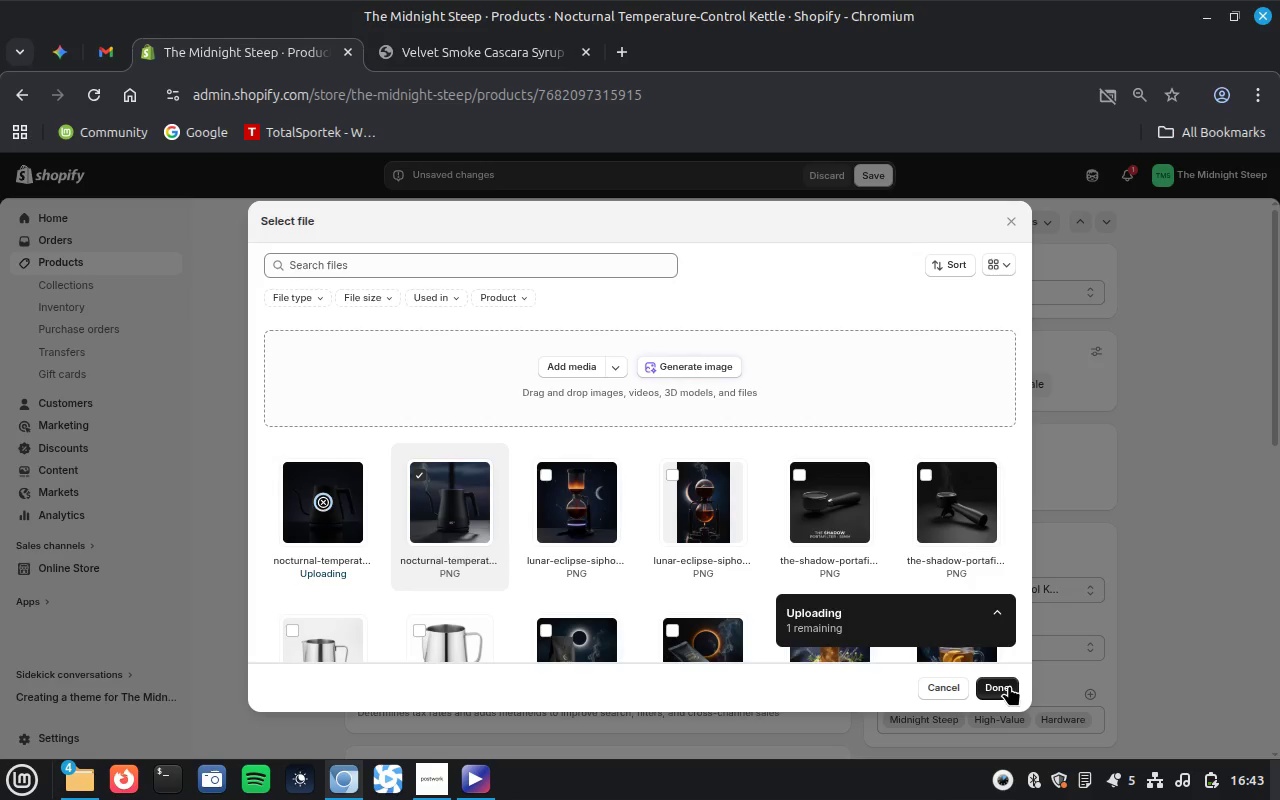 
key(Unknown)
 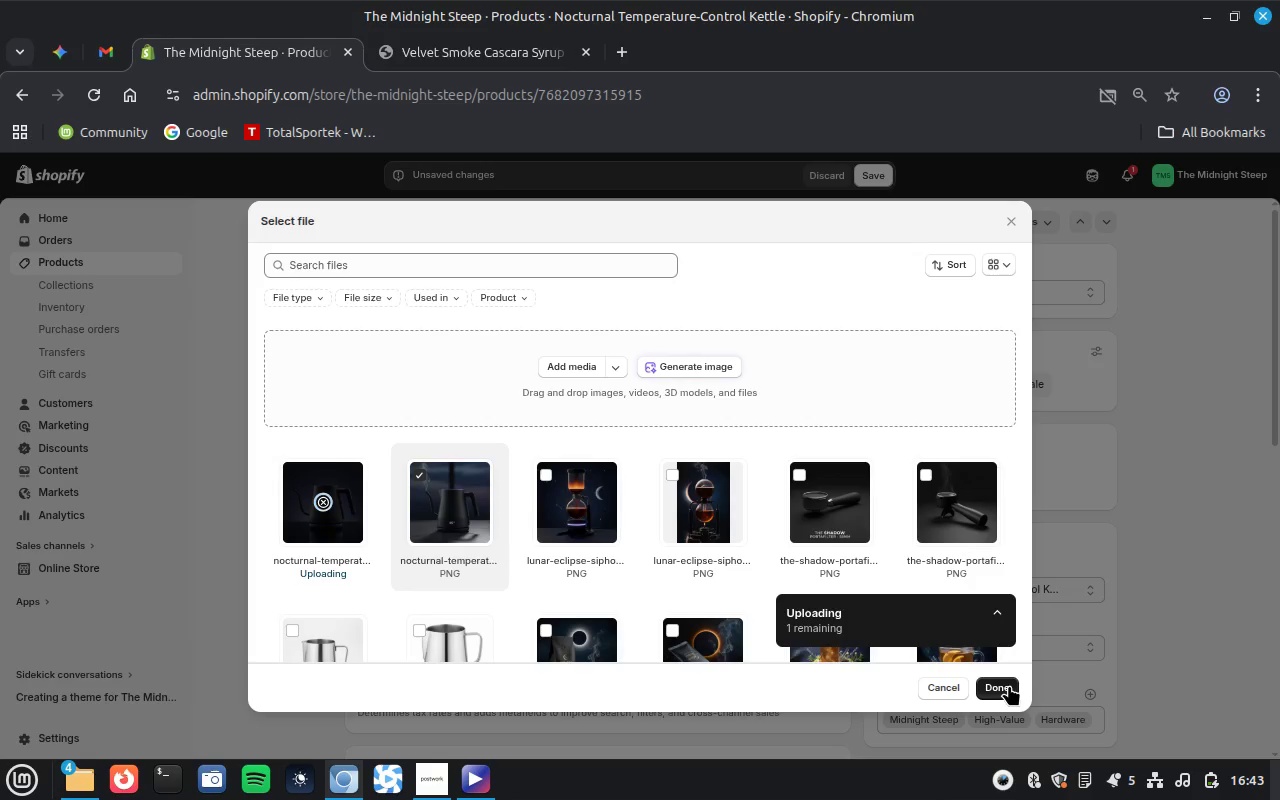 
key(Unknown)
 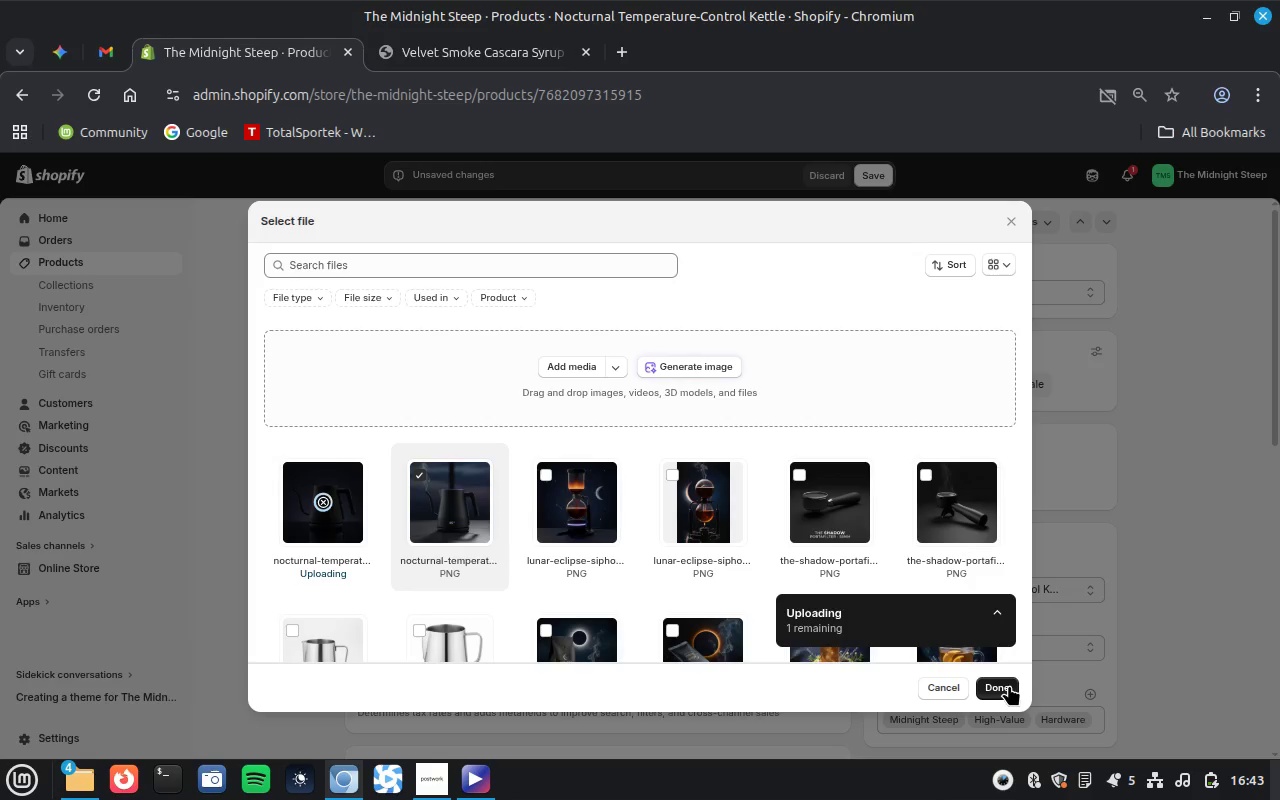 
key(Unknown)
 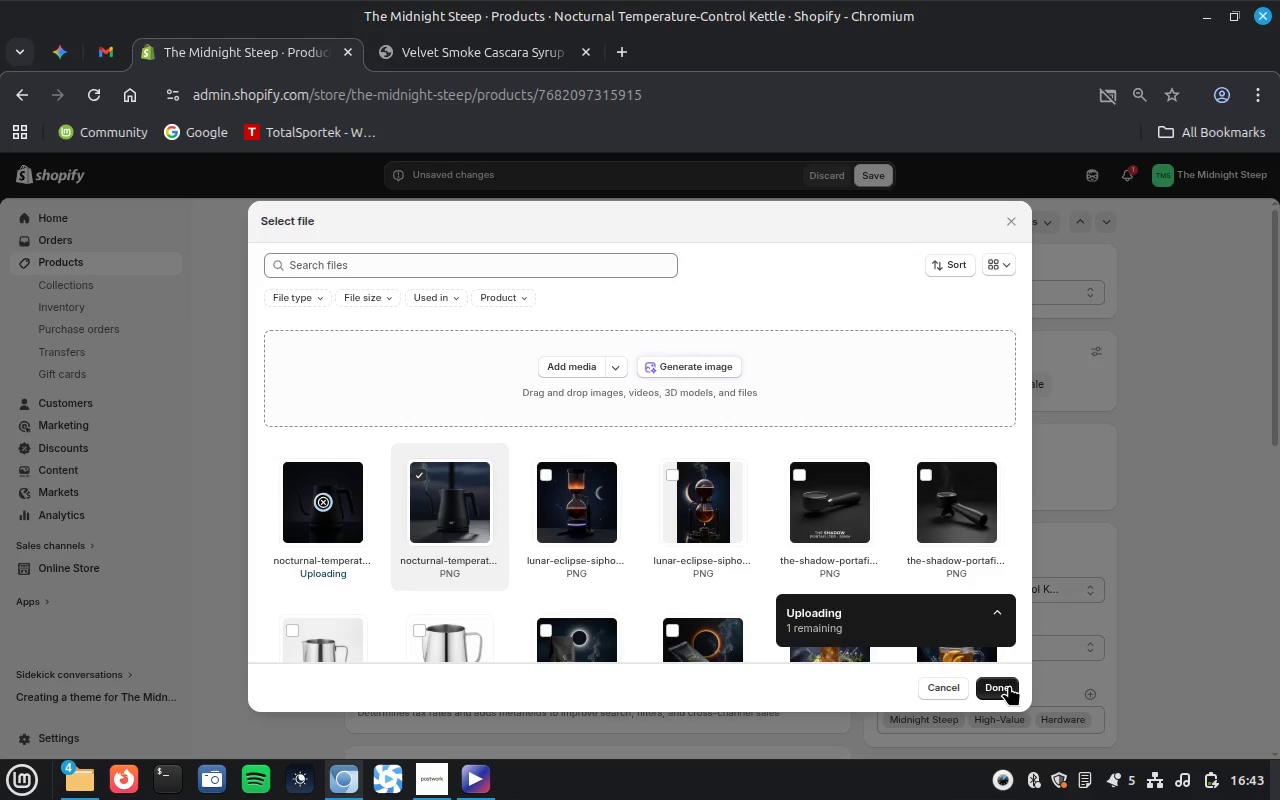 
key(Unknown)
 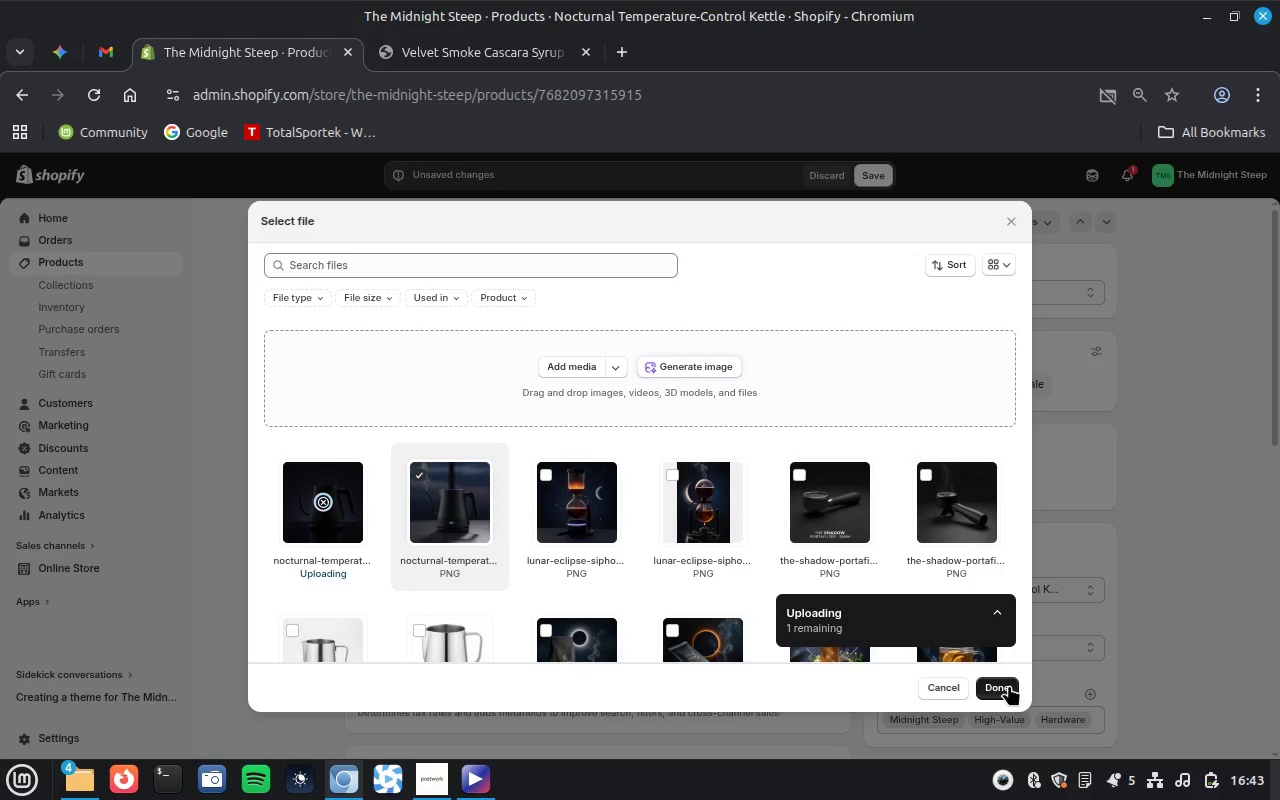 
key(Unknown)
 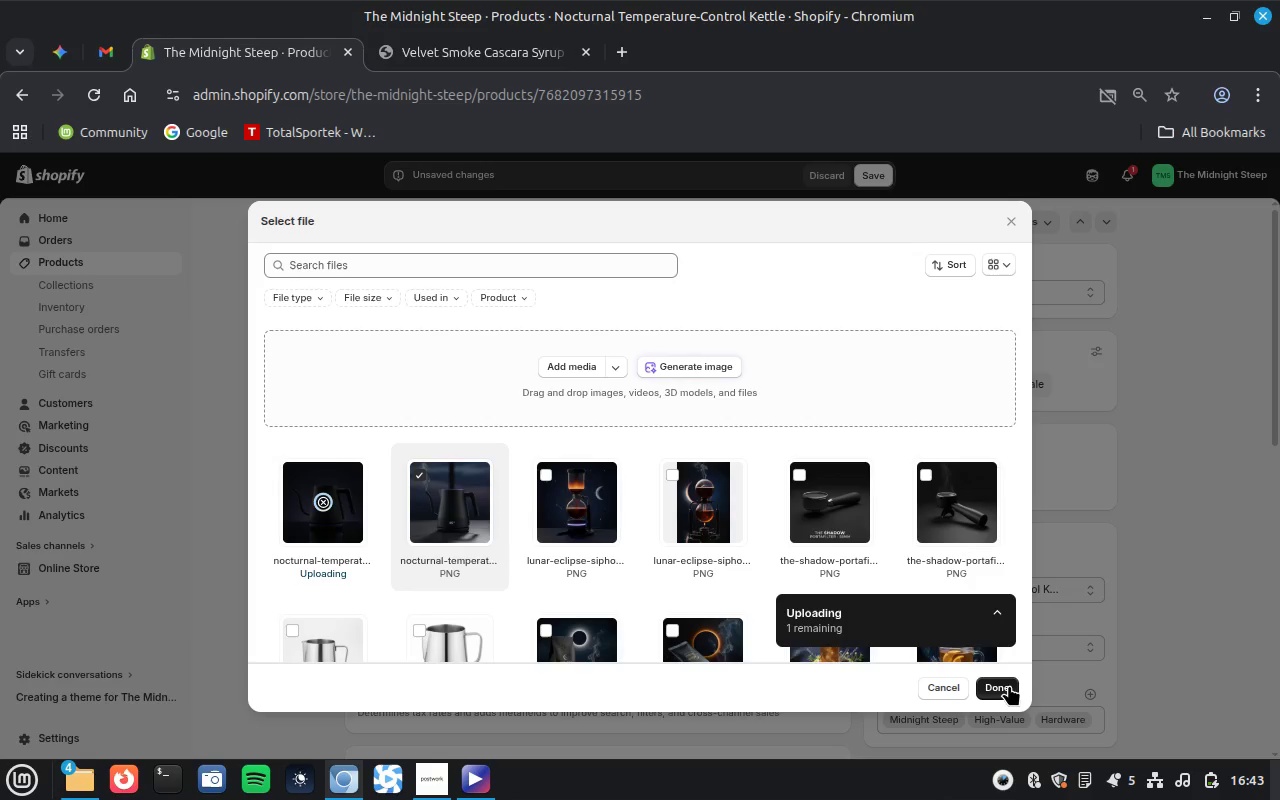 
key(Unknown)
 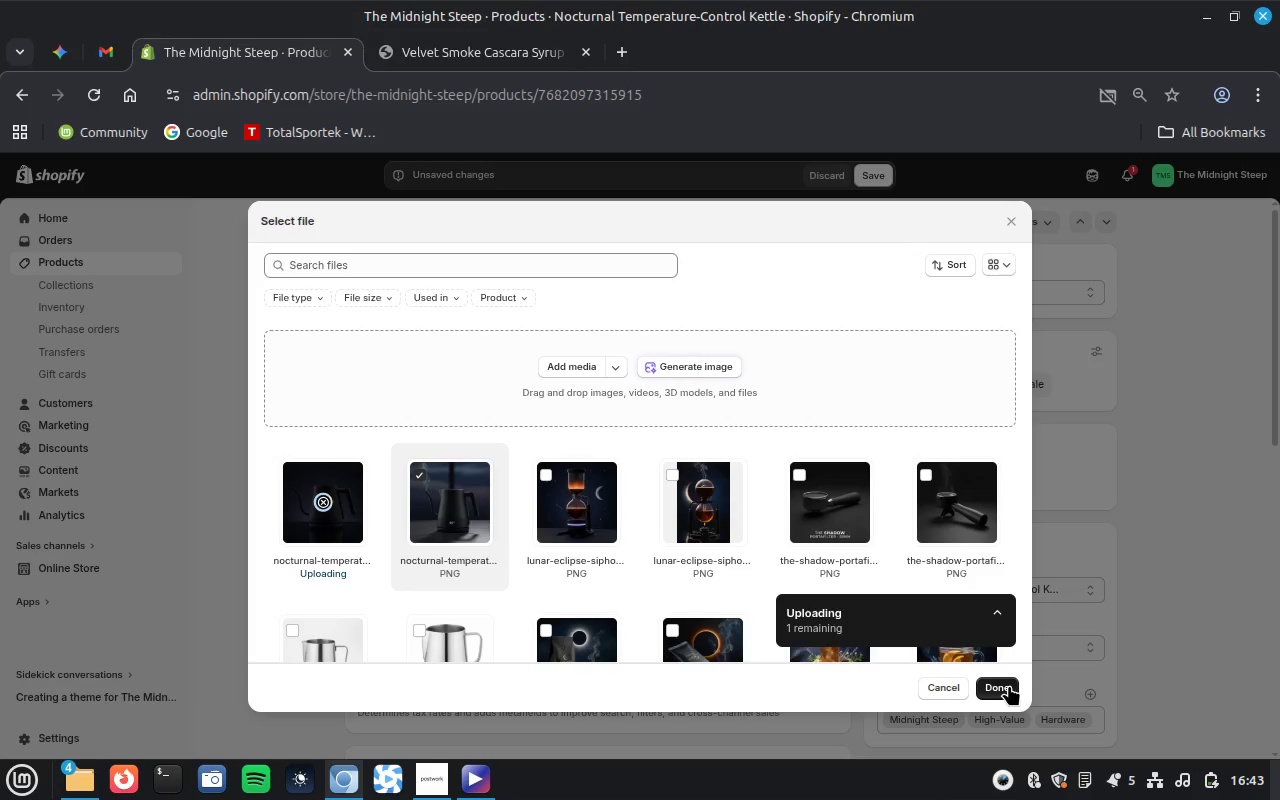 
key(Unknown)
 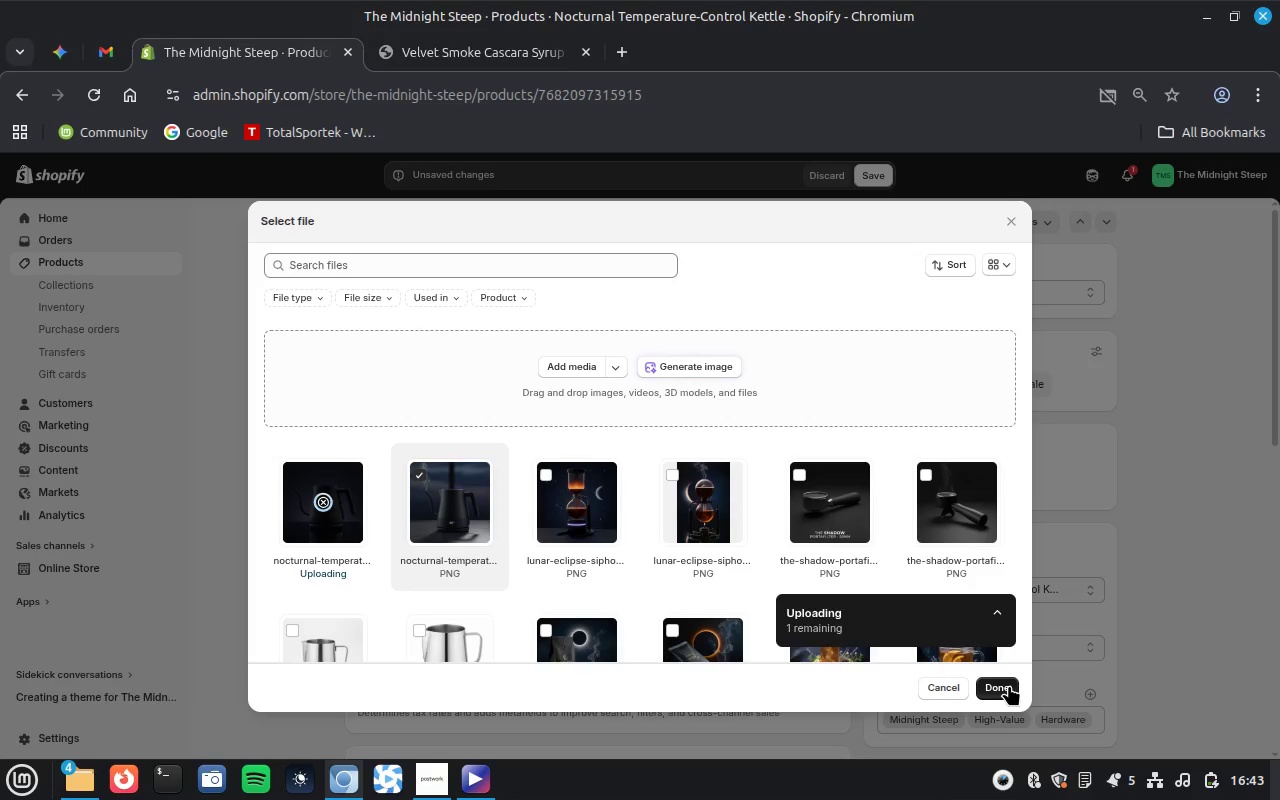 
key(Unknown)
 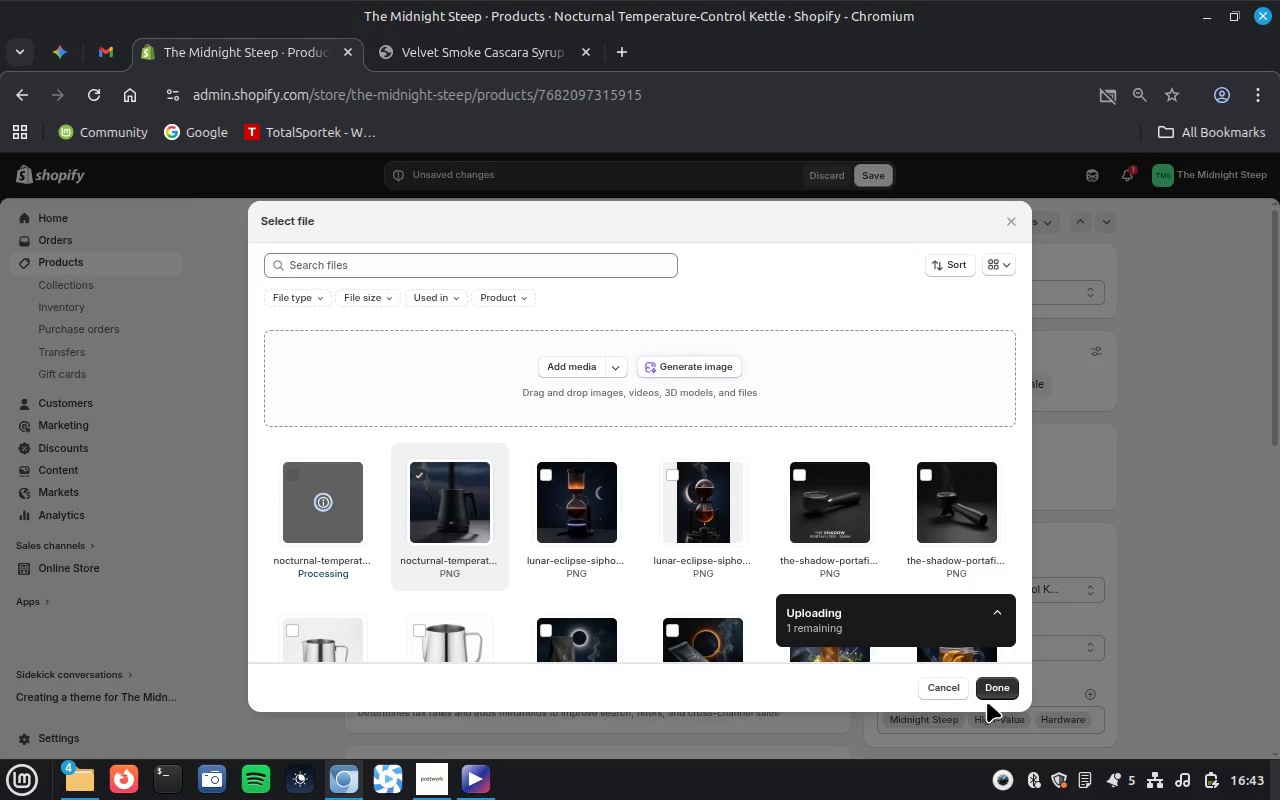 
wait(10.87)
 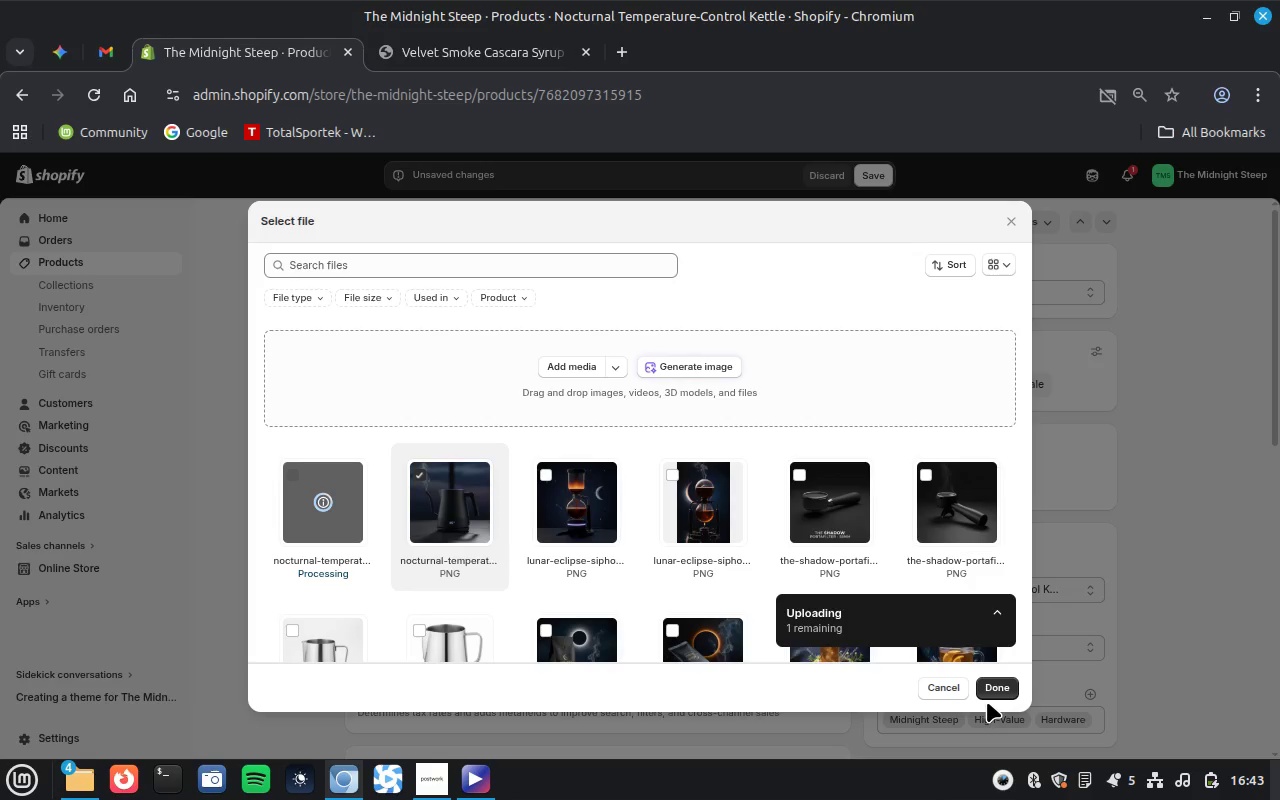 
left_click([992, 693])
 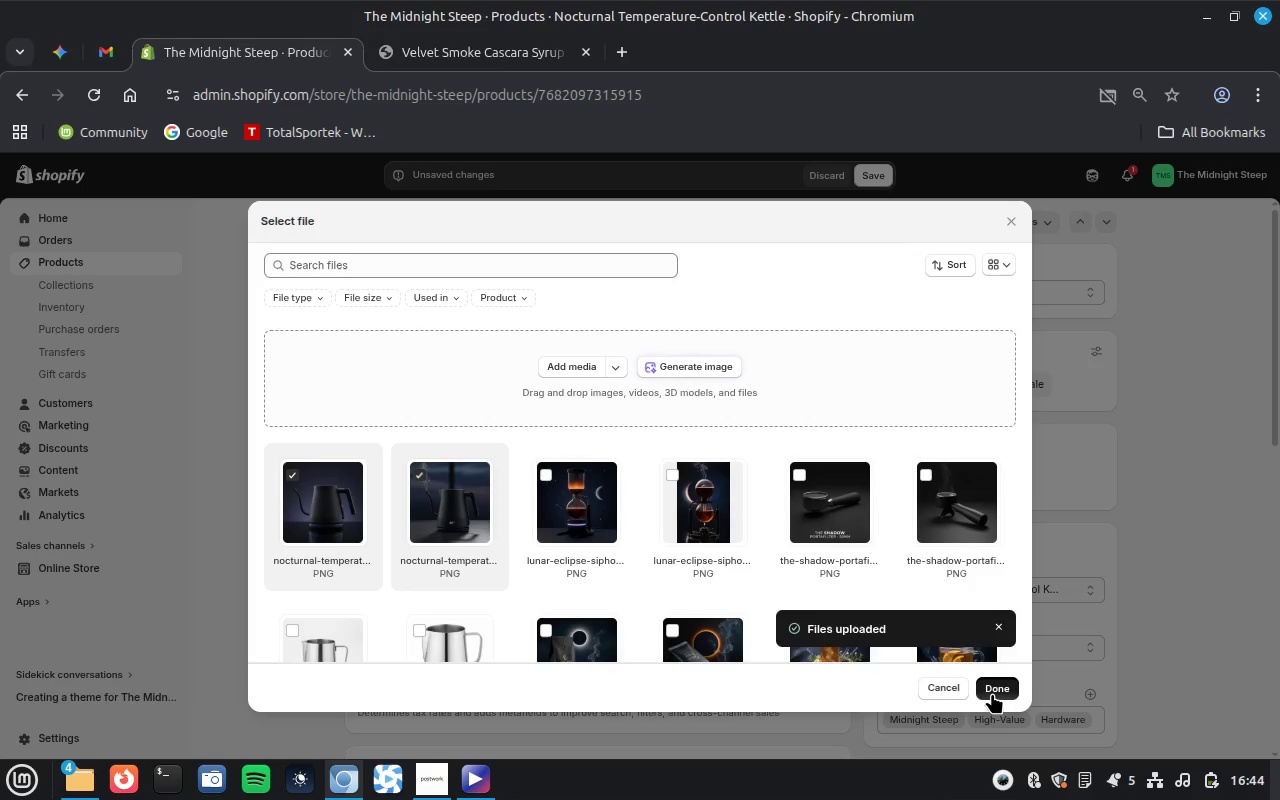 
wait(8.45)
 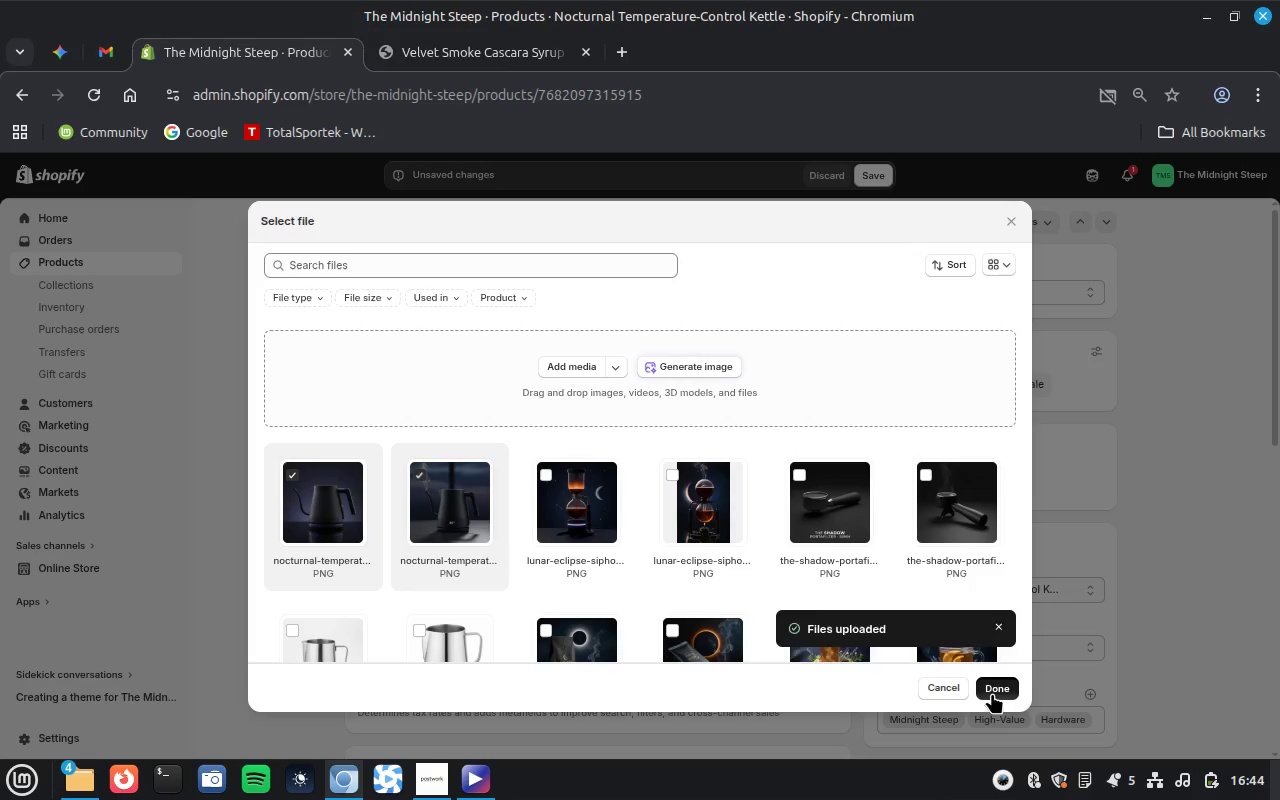 
scroll: coordinate [768, 585], scroll_direction: down, amount: 15.0
 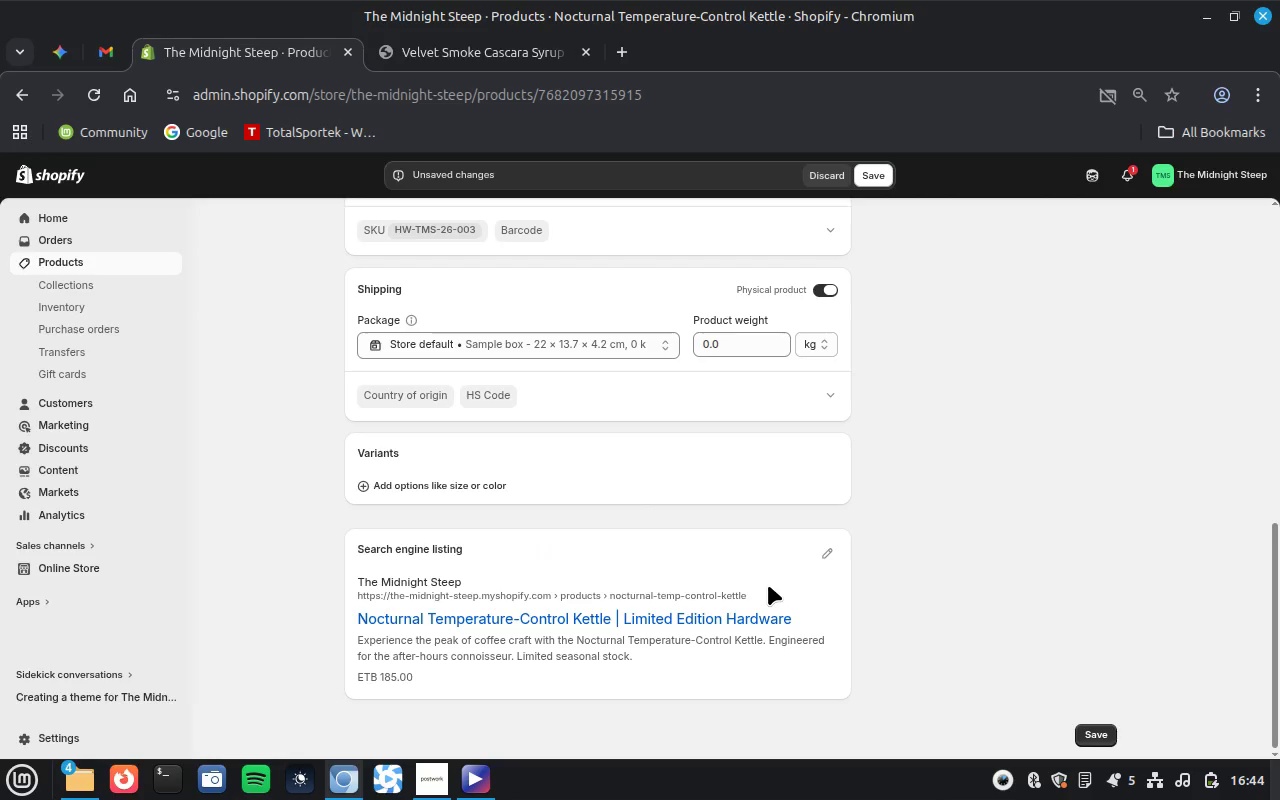 
scroll: coordinate [768, 585], scroll_direction: up, amount: 18.0
 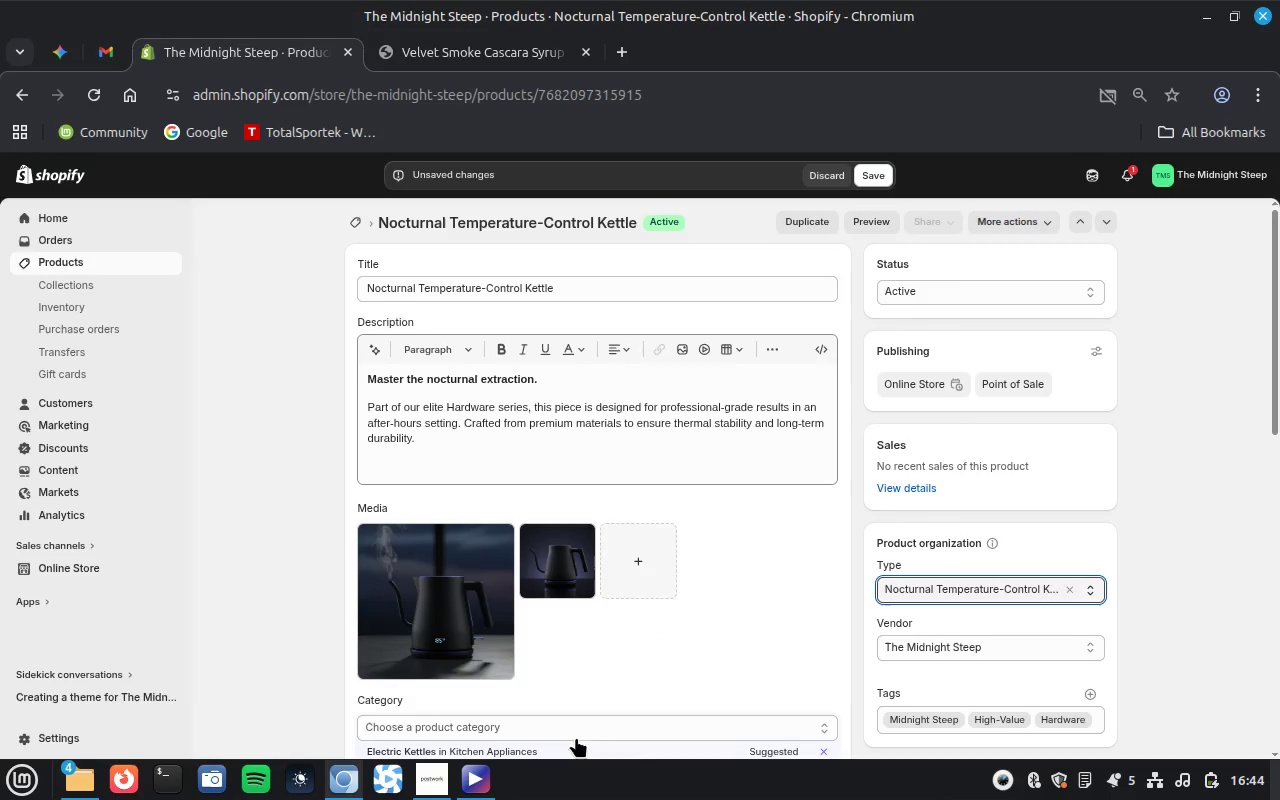 
left_click([496, 747])
 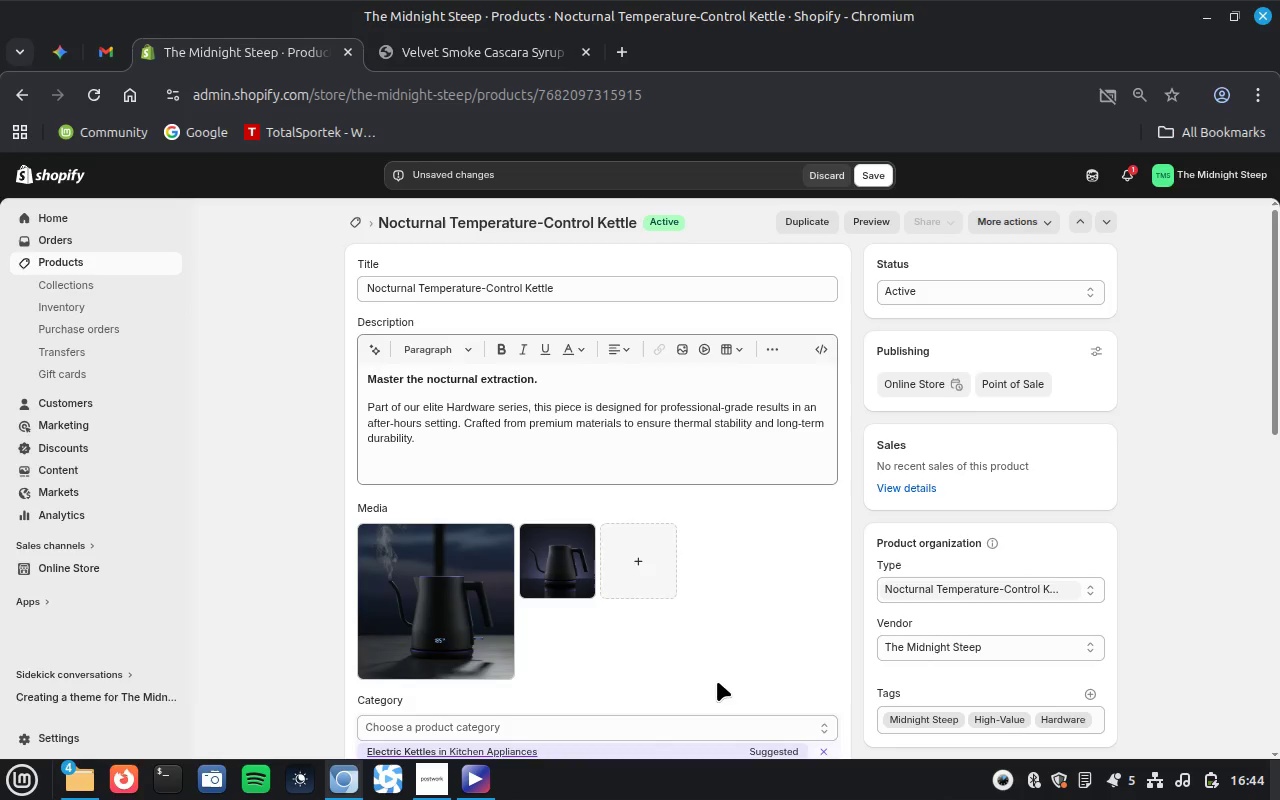 
scroll: coordinate [717, 681], scroll_direction: down, amount: 13.0
 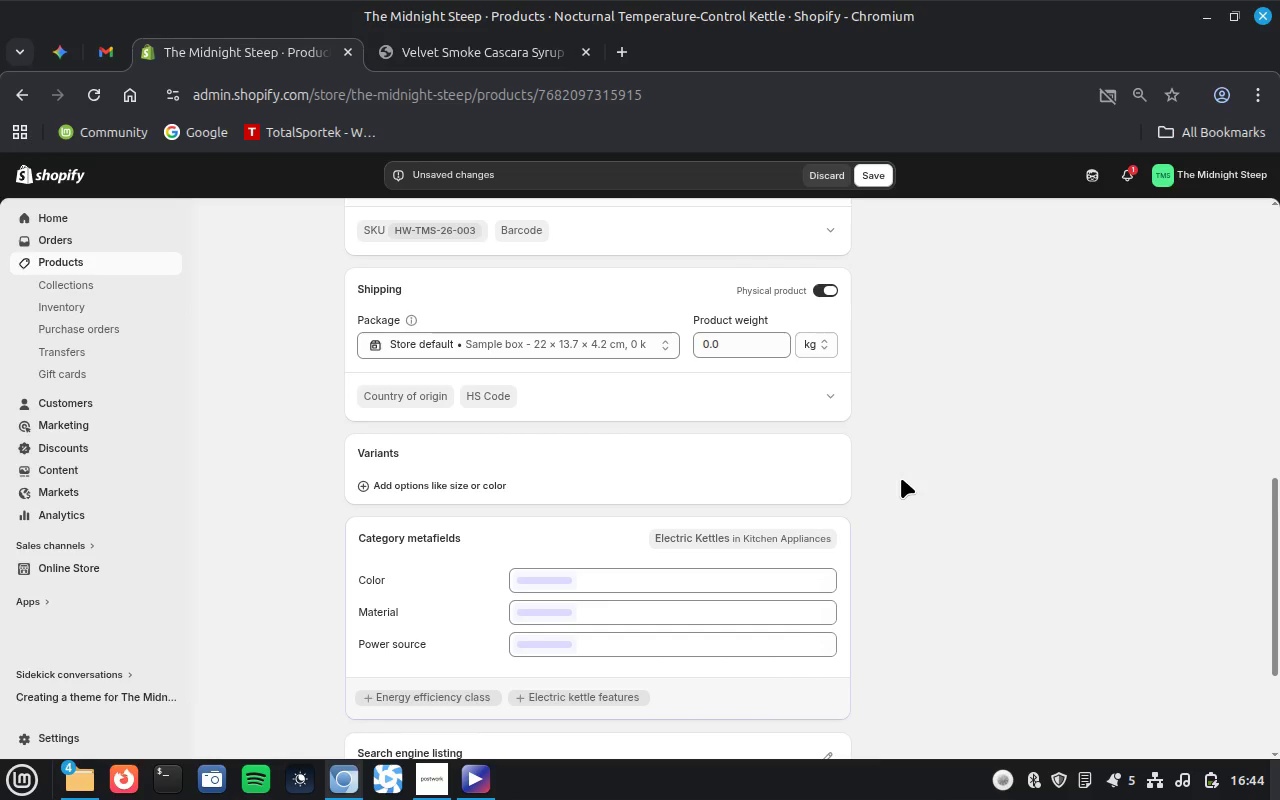 
wait(25.64)
 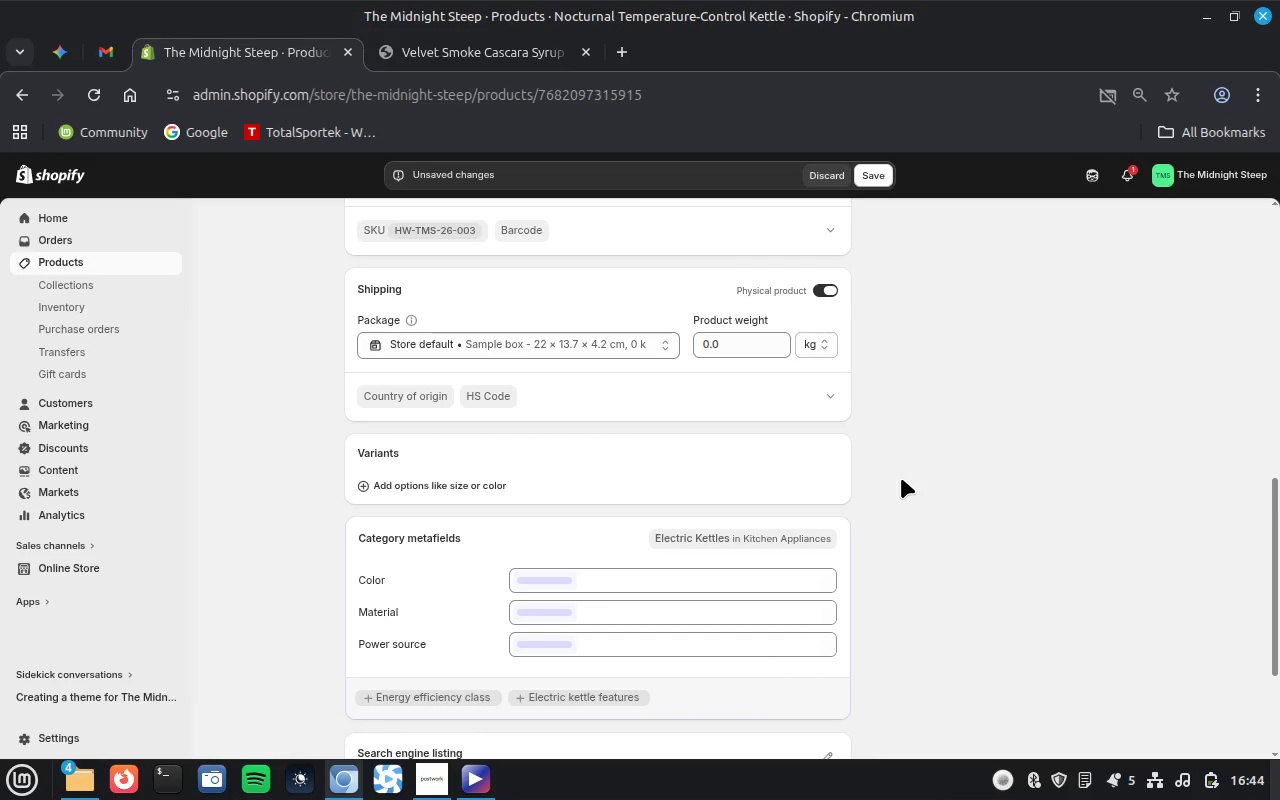 
left_click([785, 527])
 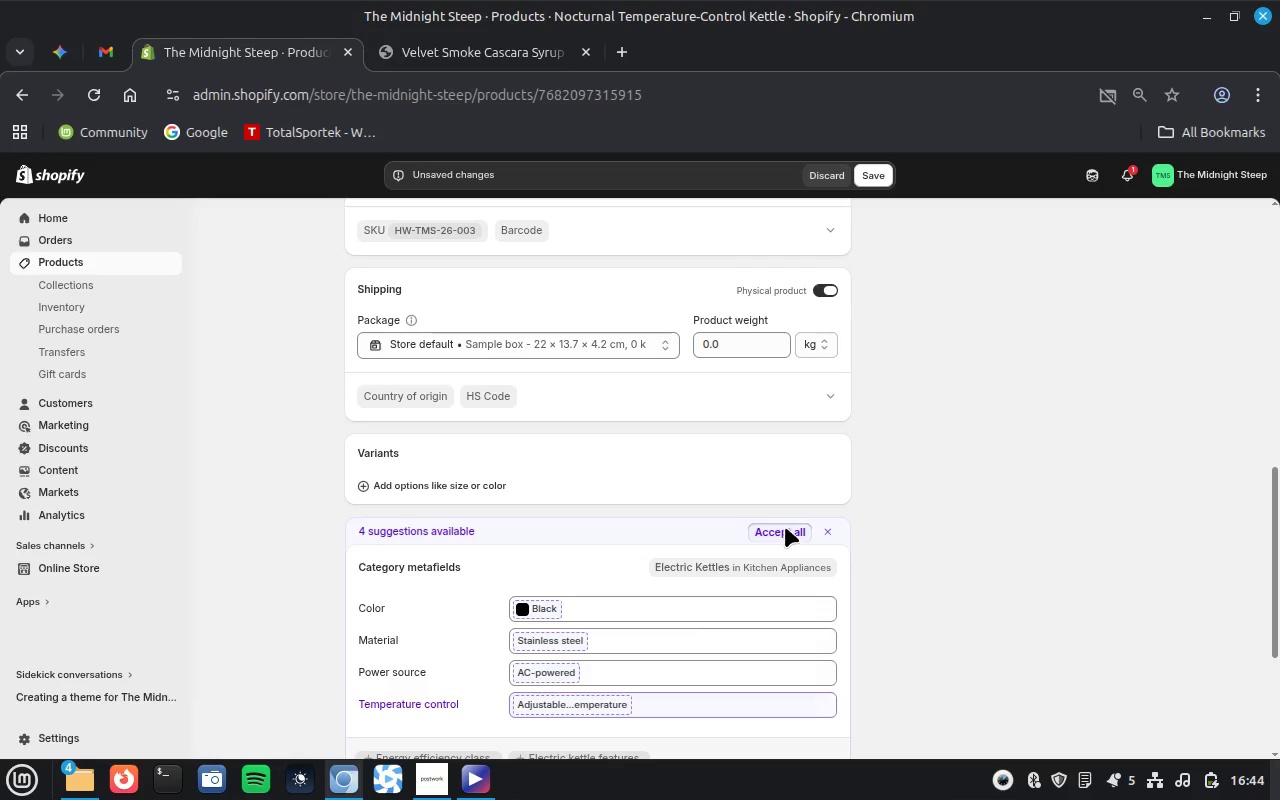 
wait(8.97)
 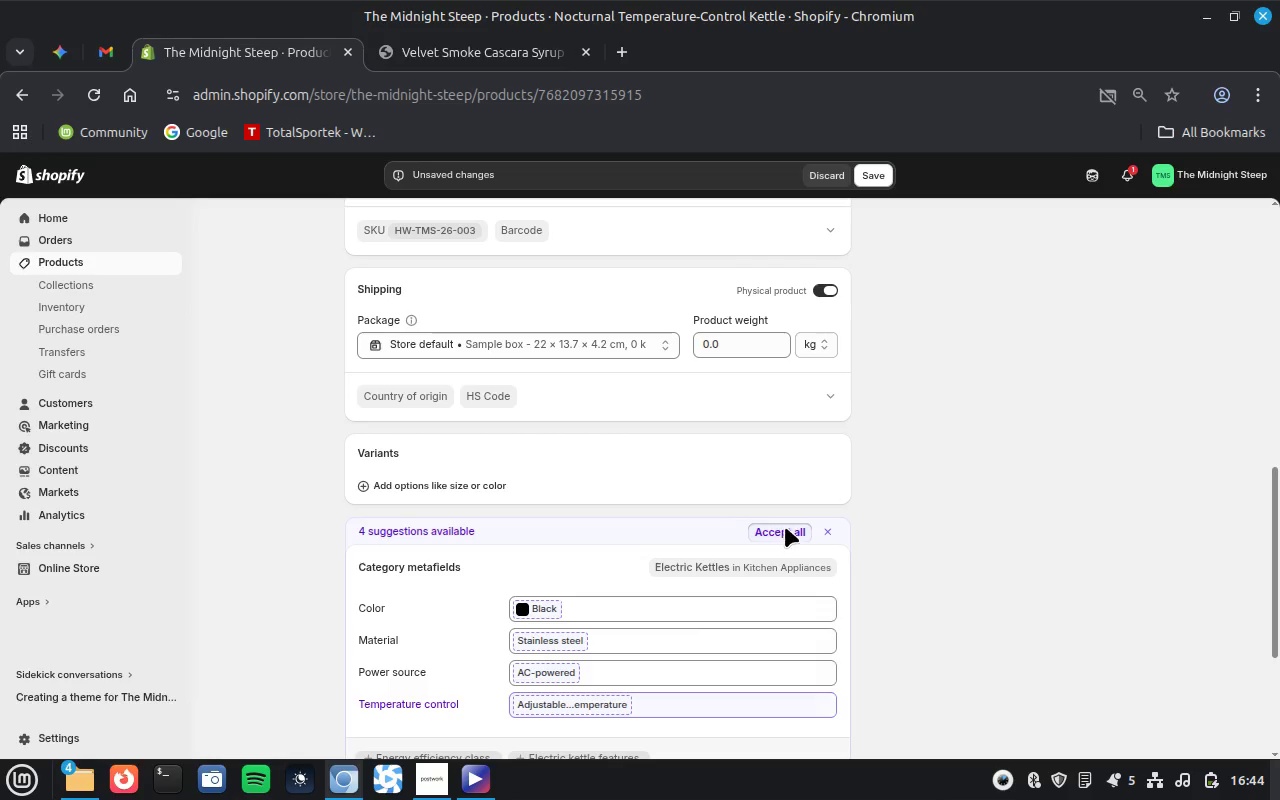 
left_click([1093, 793])
 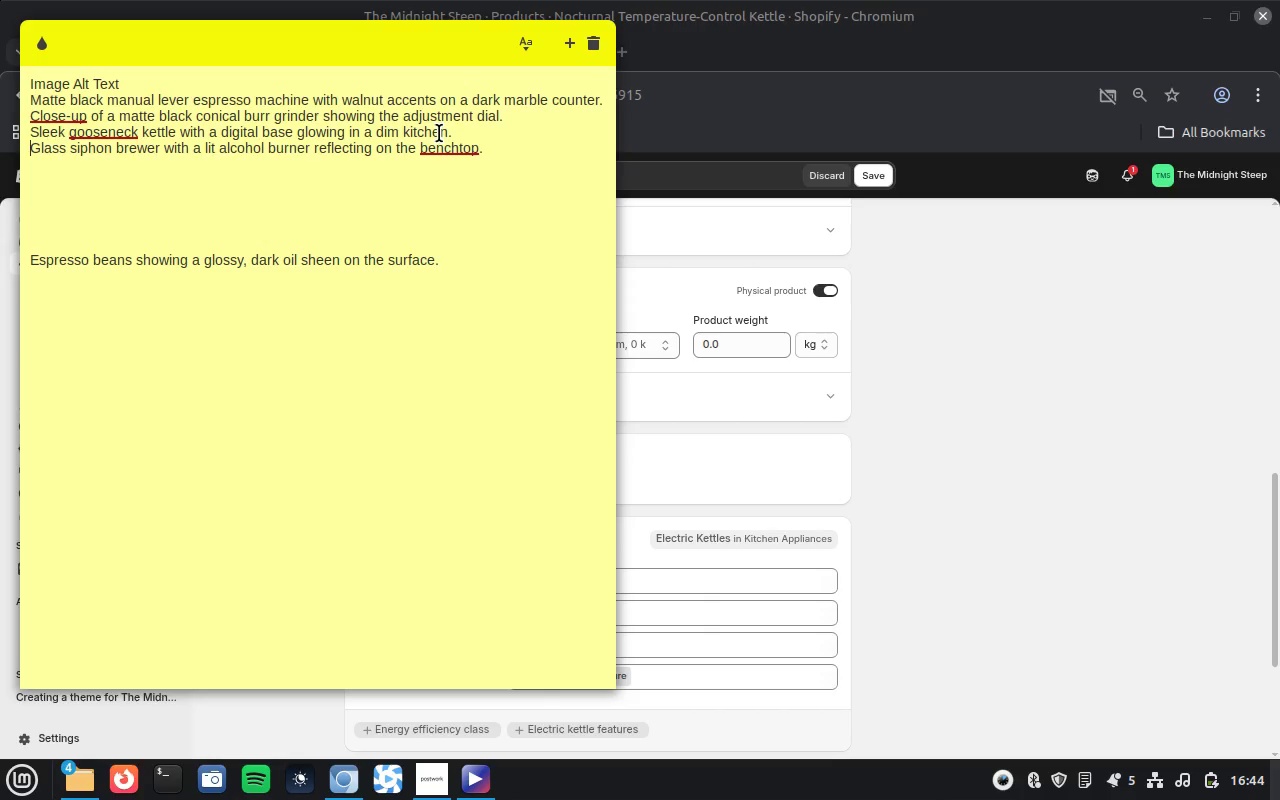 
wait(5.07)
 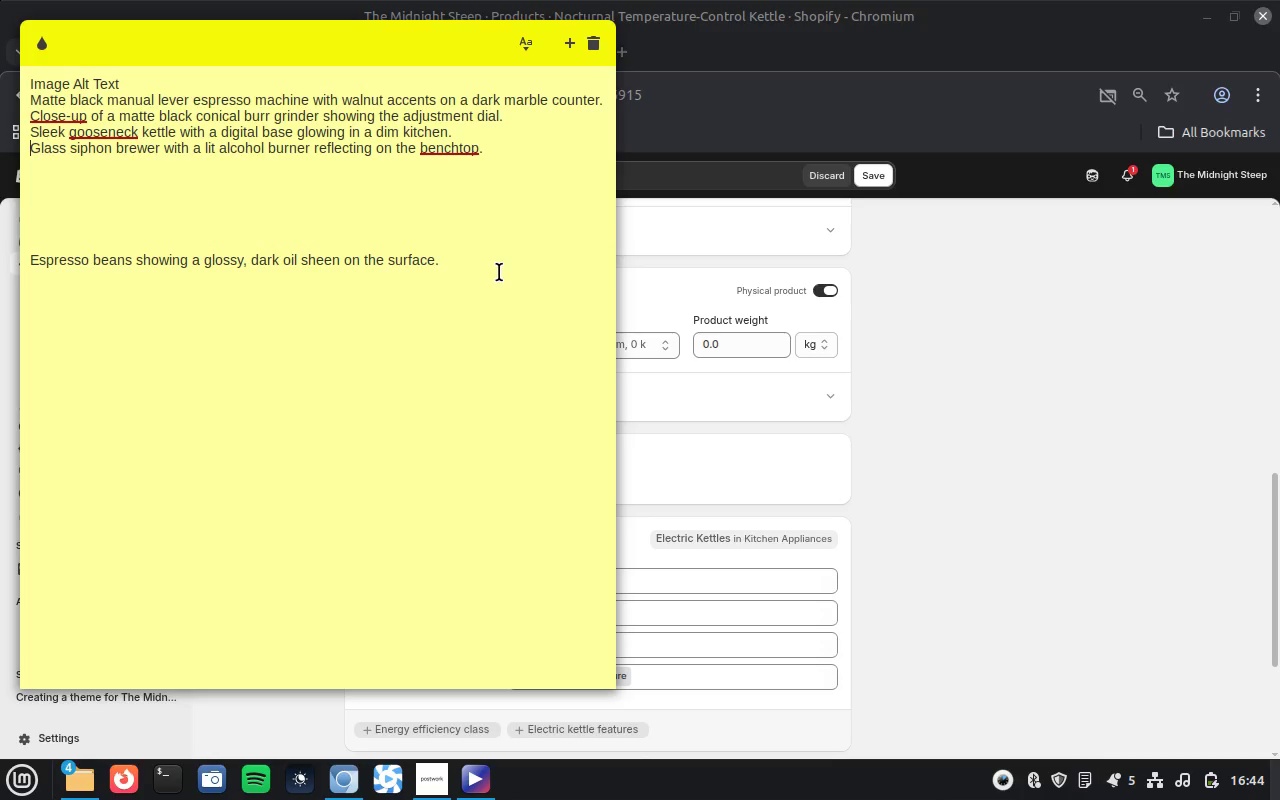 
double_click([439, 133])
 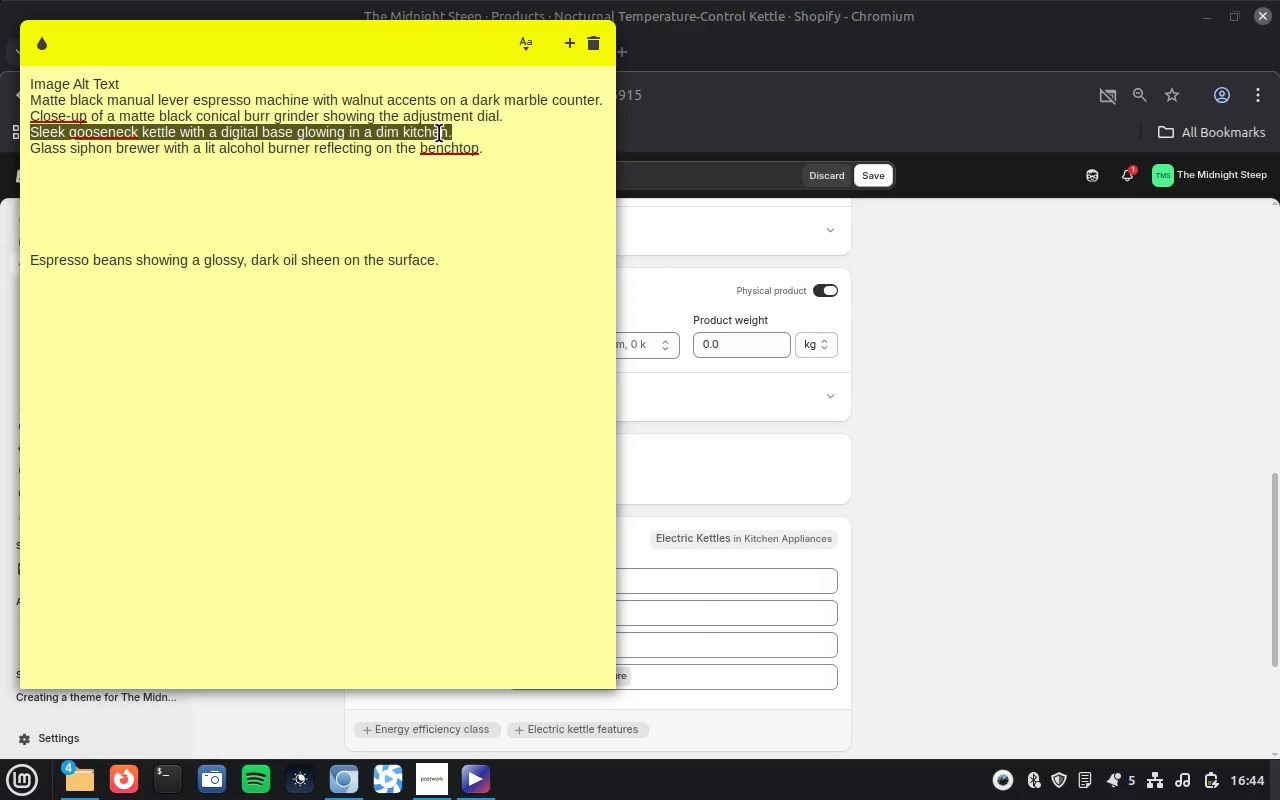 
triple_click([439, 133])
 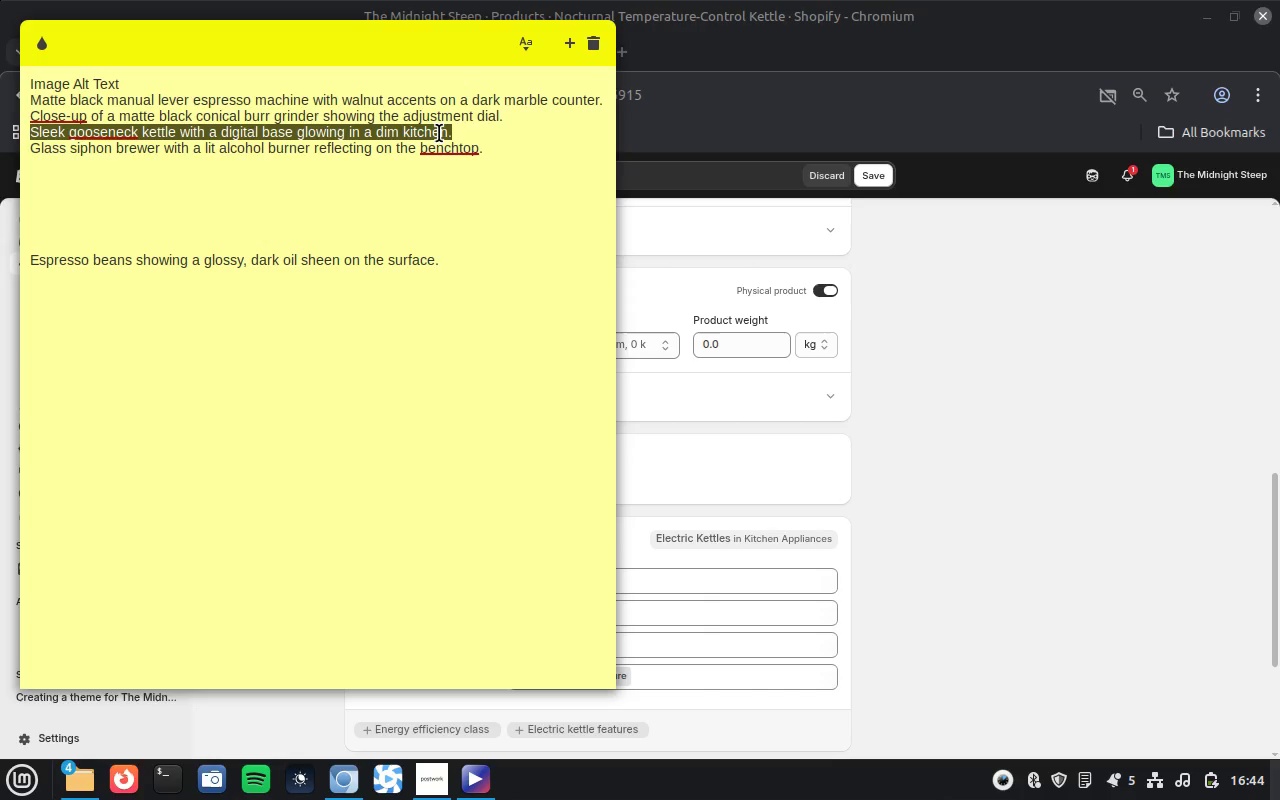 
key(Control+X)
 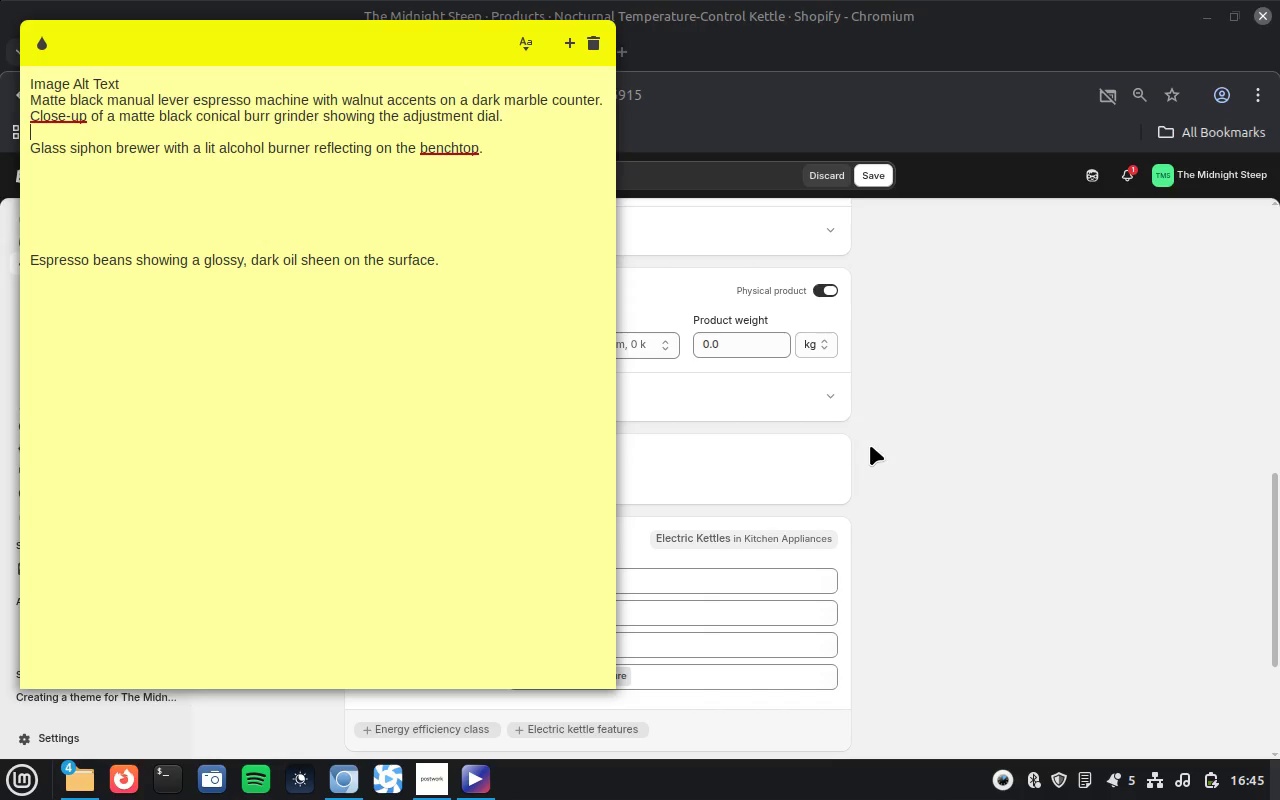 
left_click([870, 445])
 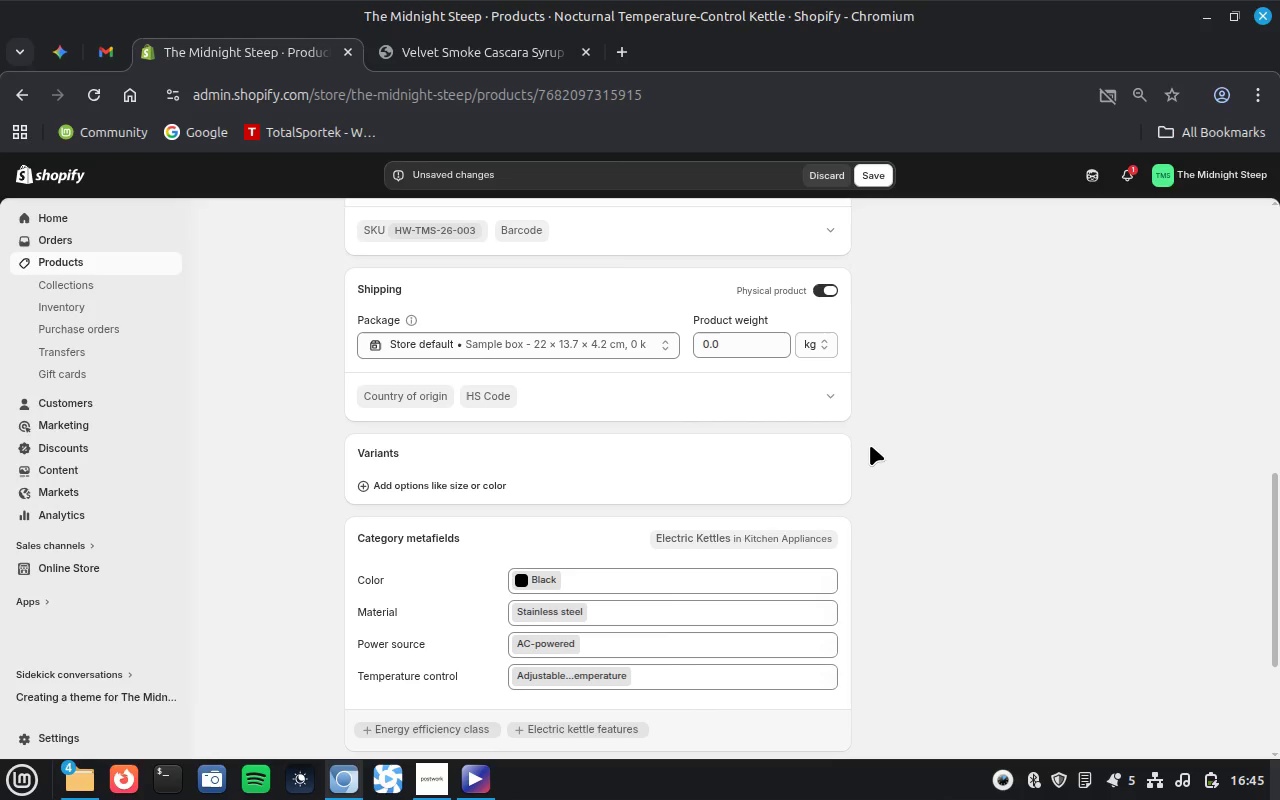 
scroll: coordinate [870, 445], scroll_direction: up, amount: 13.0
 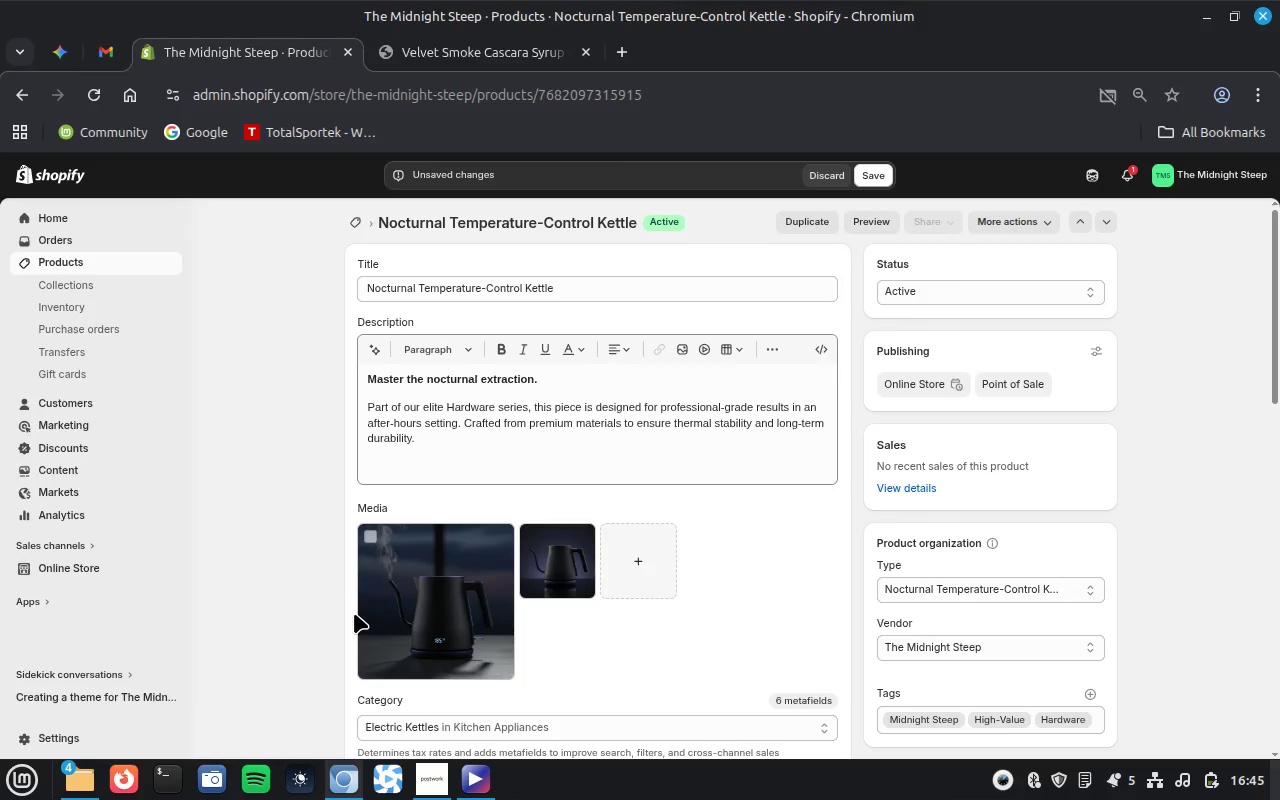 
left_click([440, 591])
 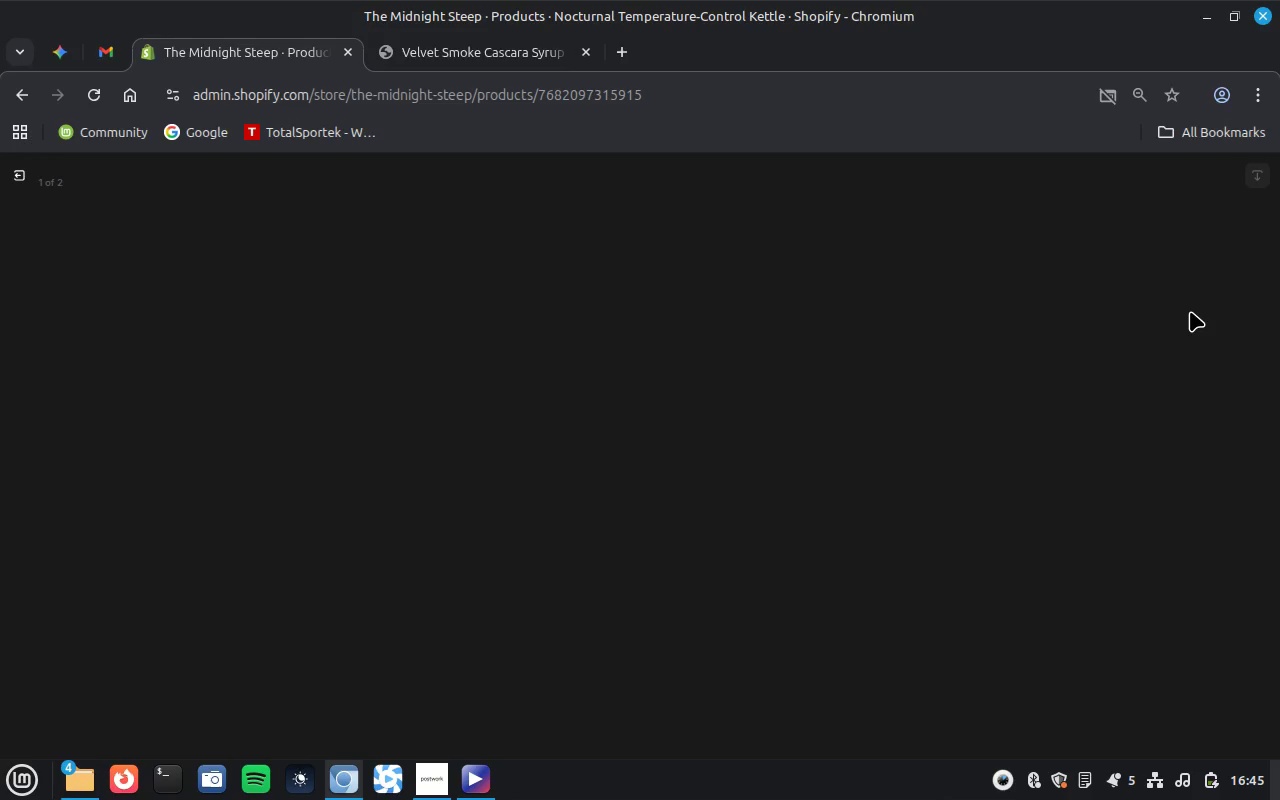 
wait(15.59)
 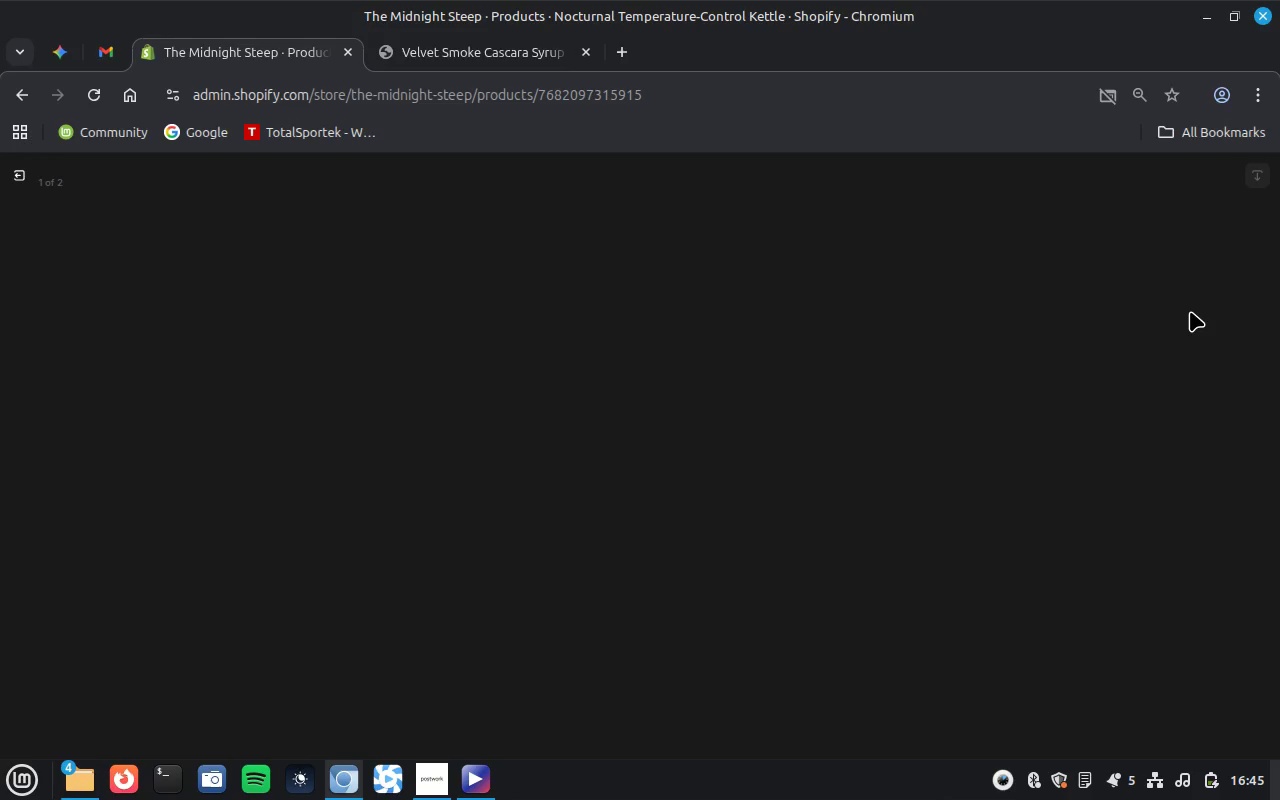 
left_click([1089, 369])
 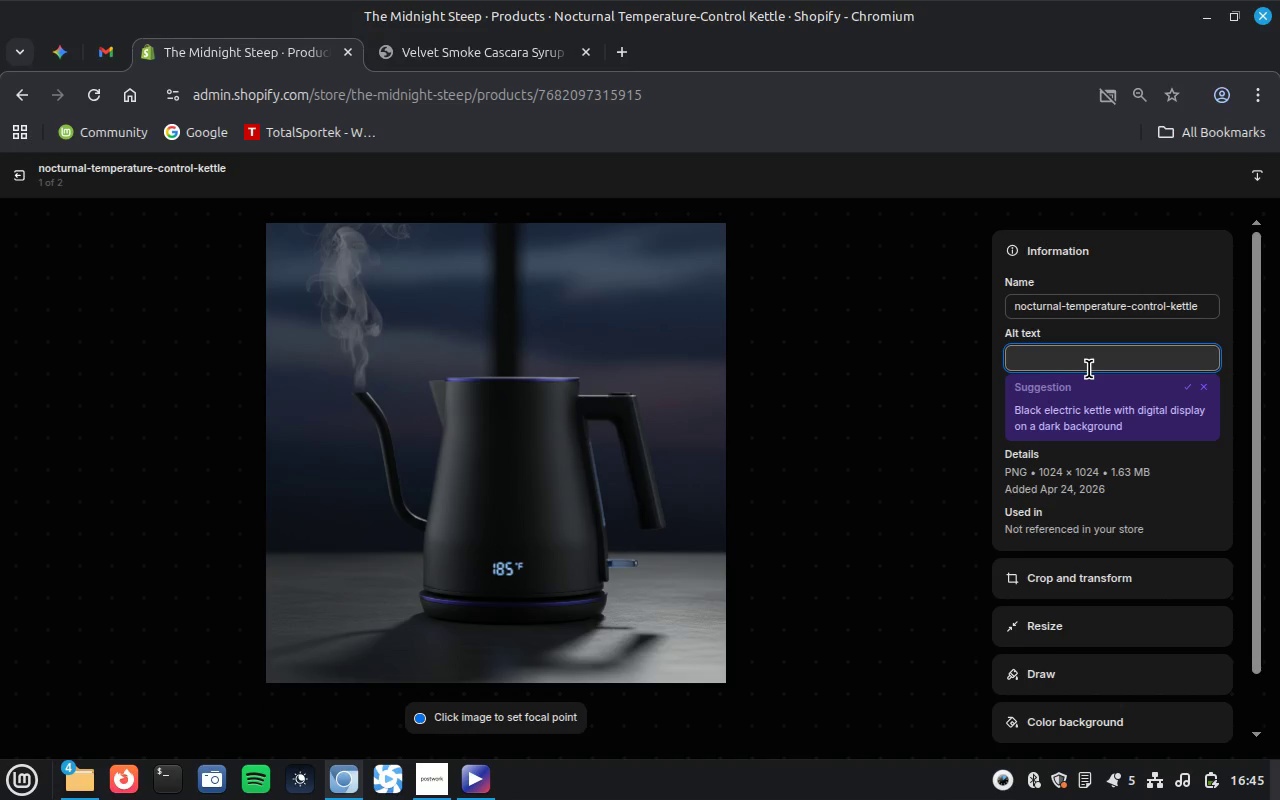 
key(Control+ControlLeft)
 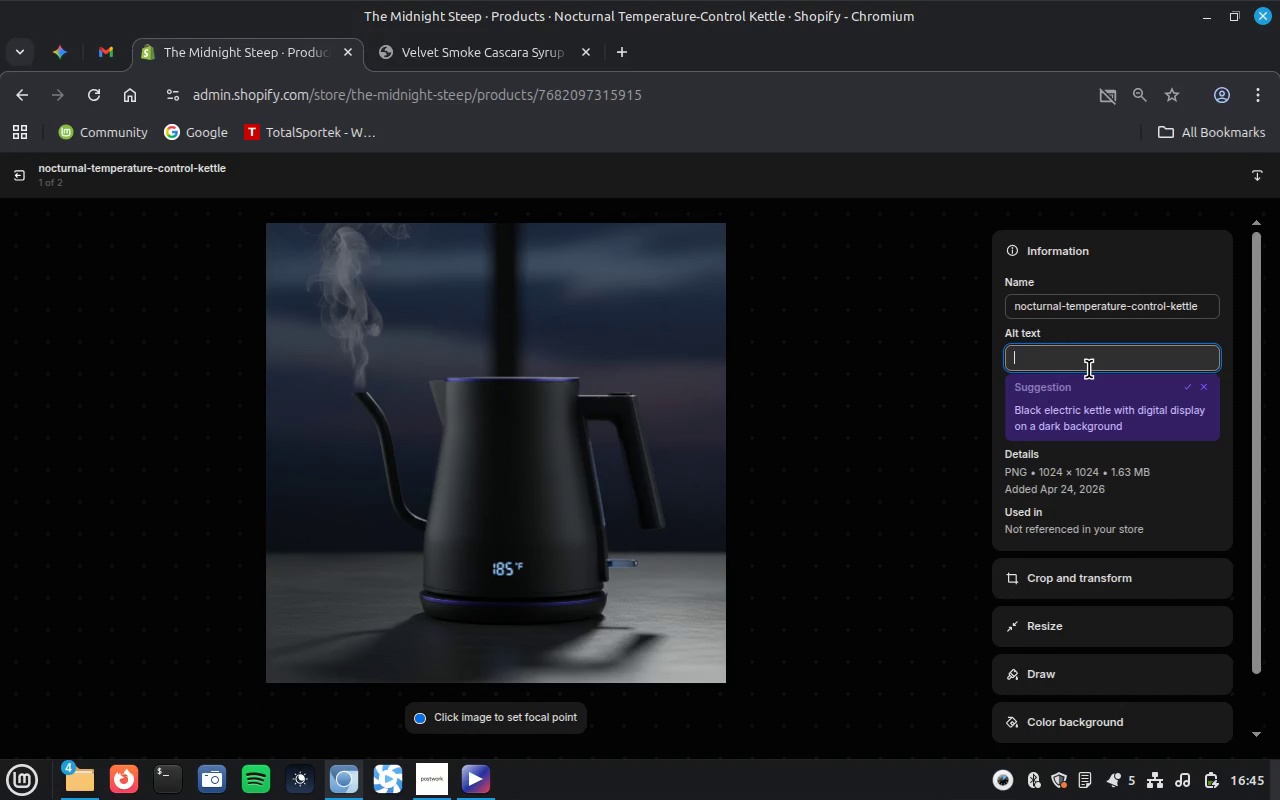 
key(Control+V)
 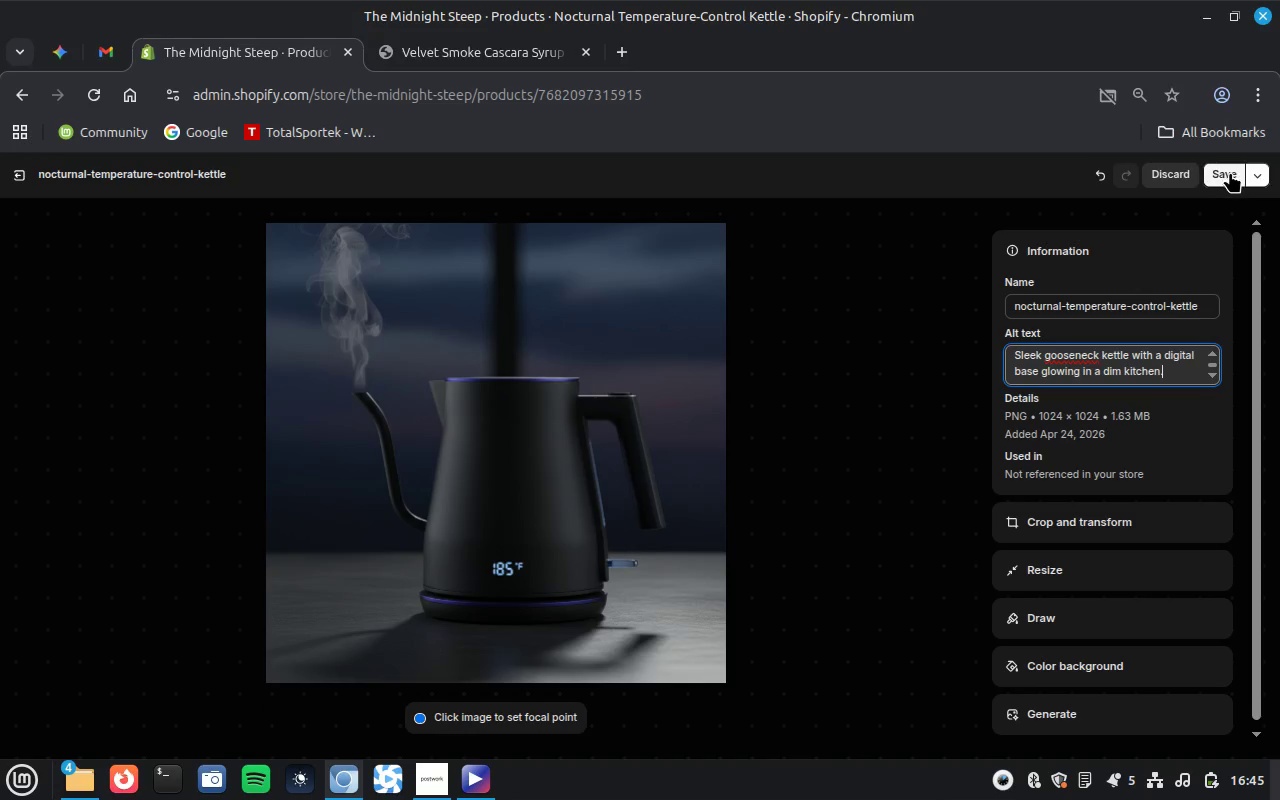 
left_click([1228, 172])
 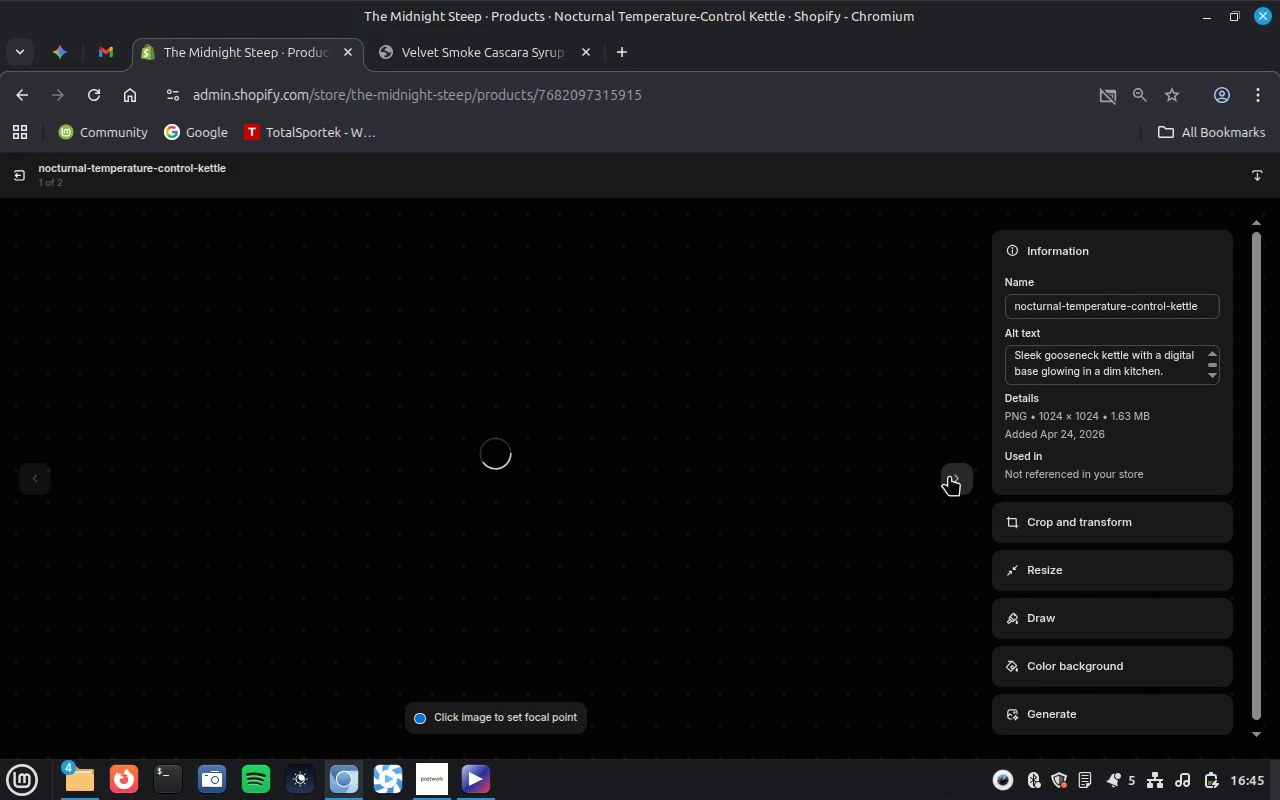 
left_click([952, 476])
 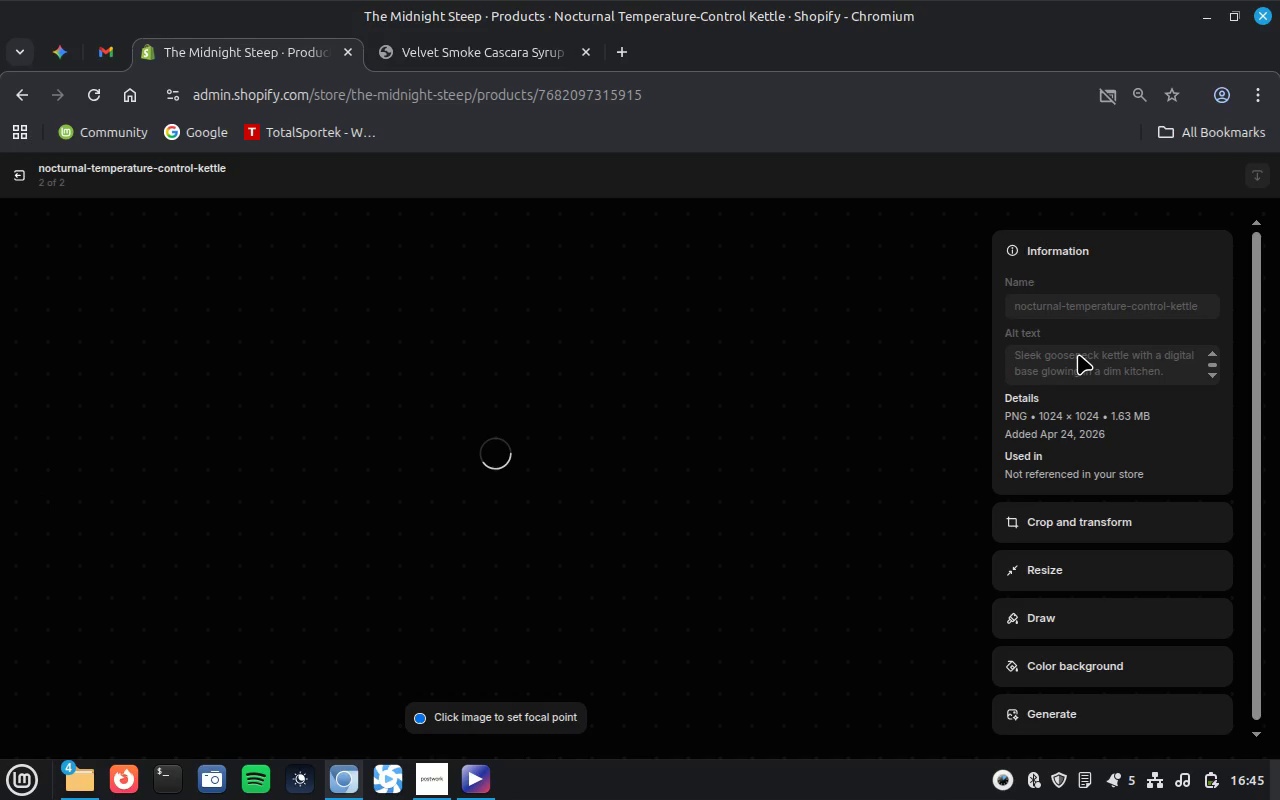 
wait(14.37)
 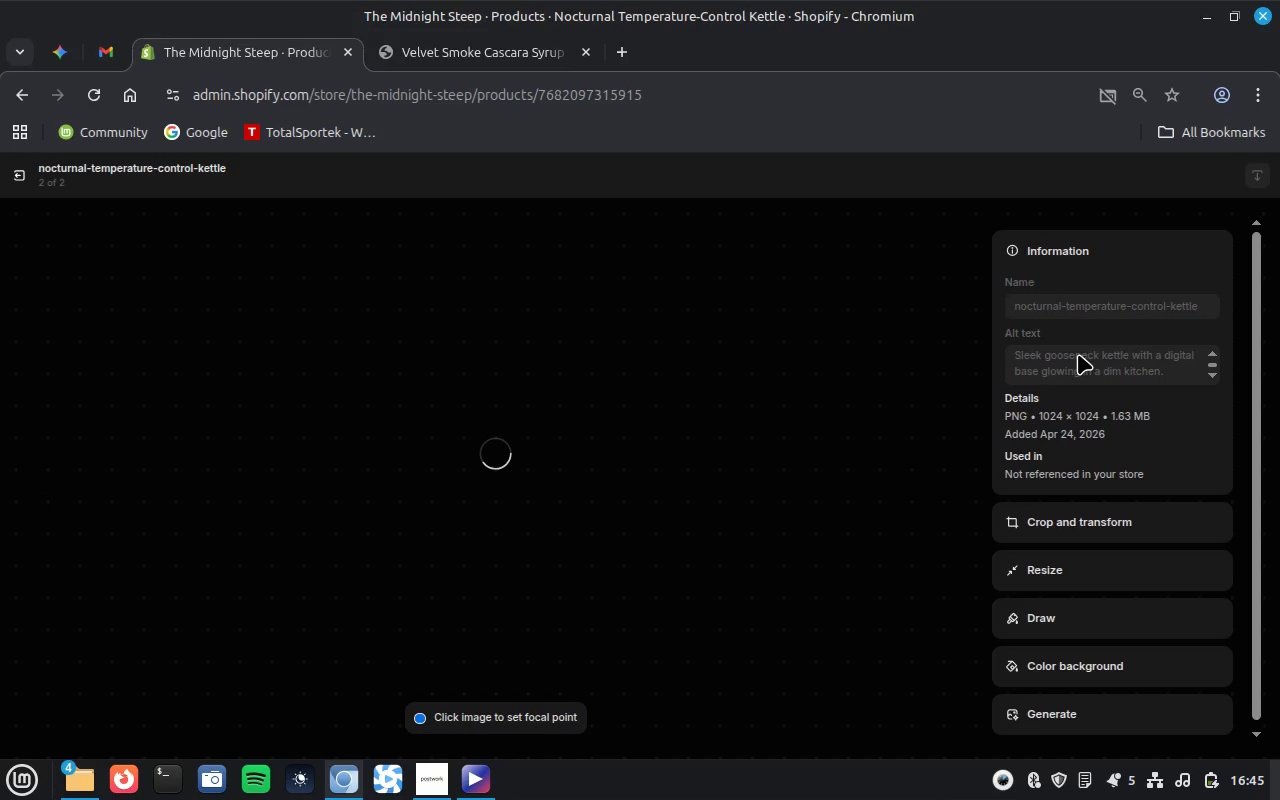 
left_click([1078, 354])
 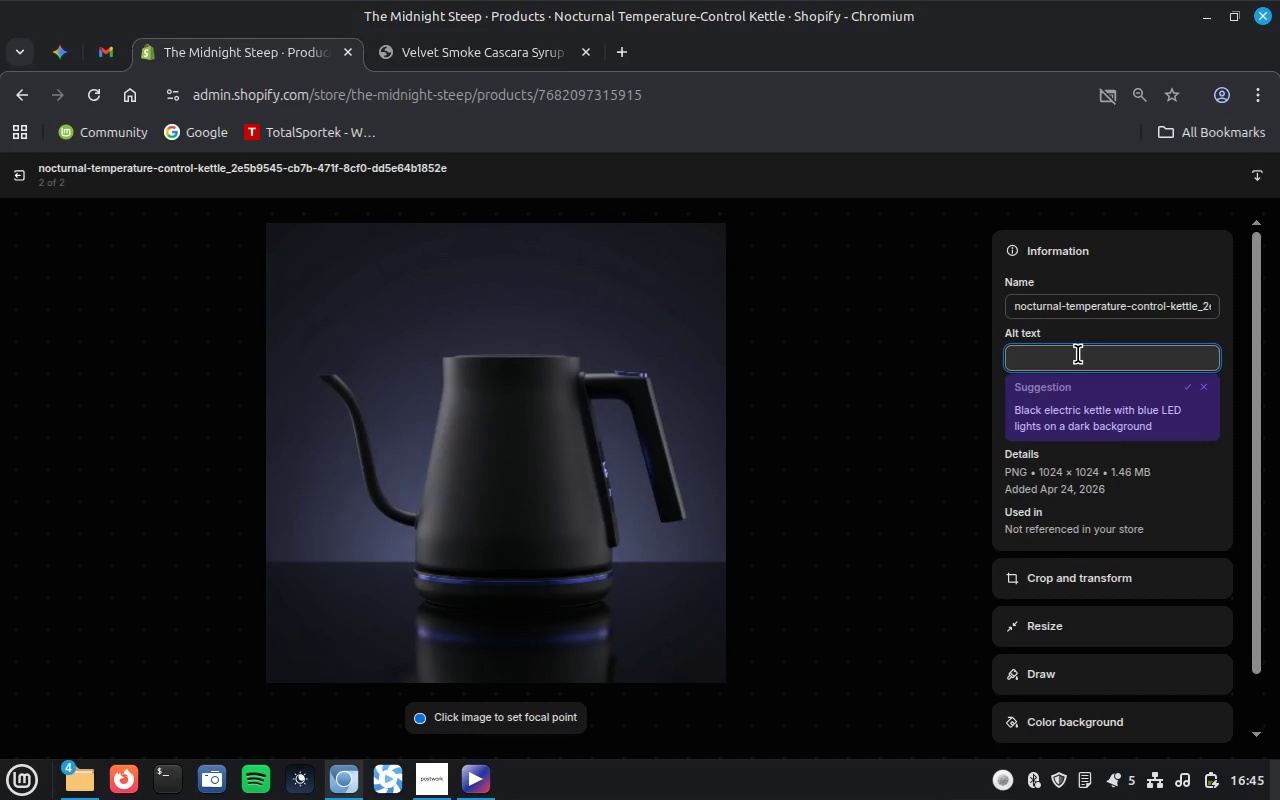 
key(Control+ControlLeft)
 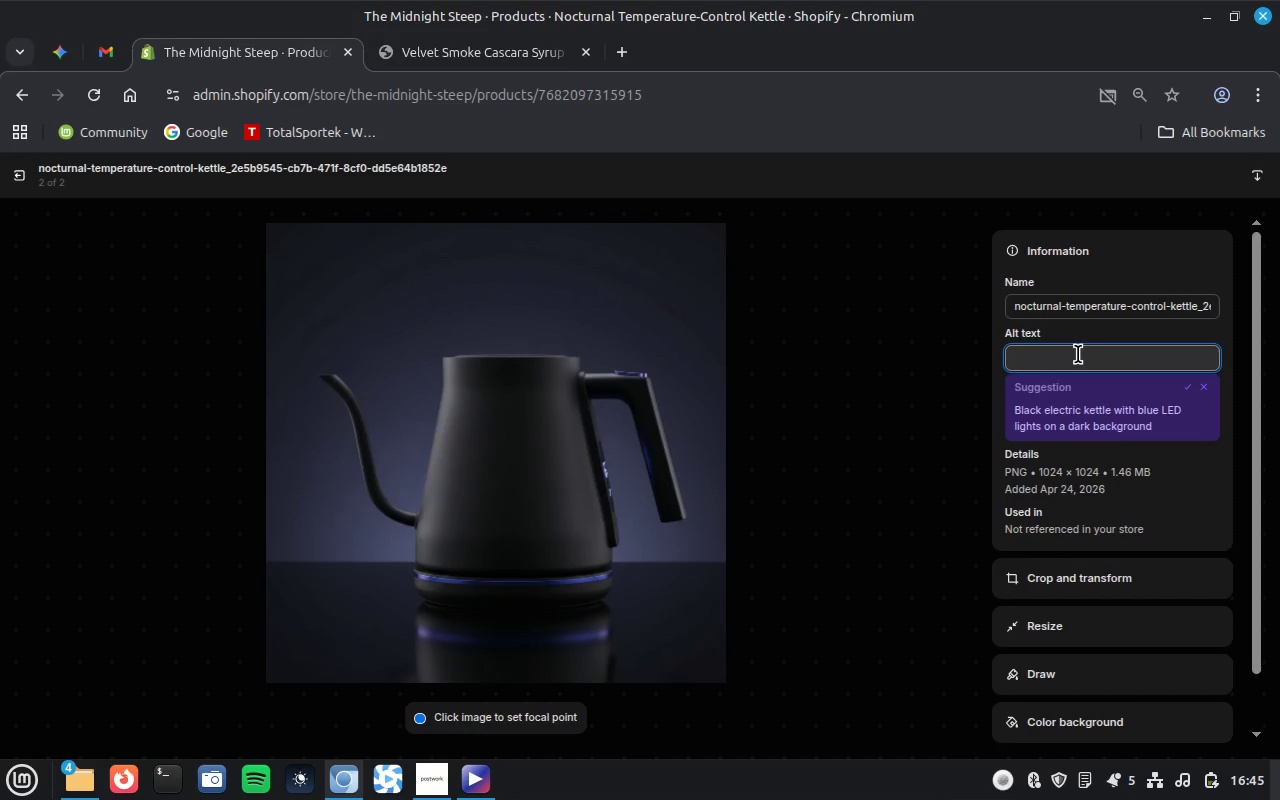 
key(Control+V)
 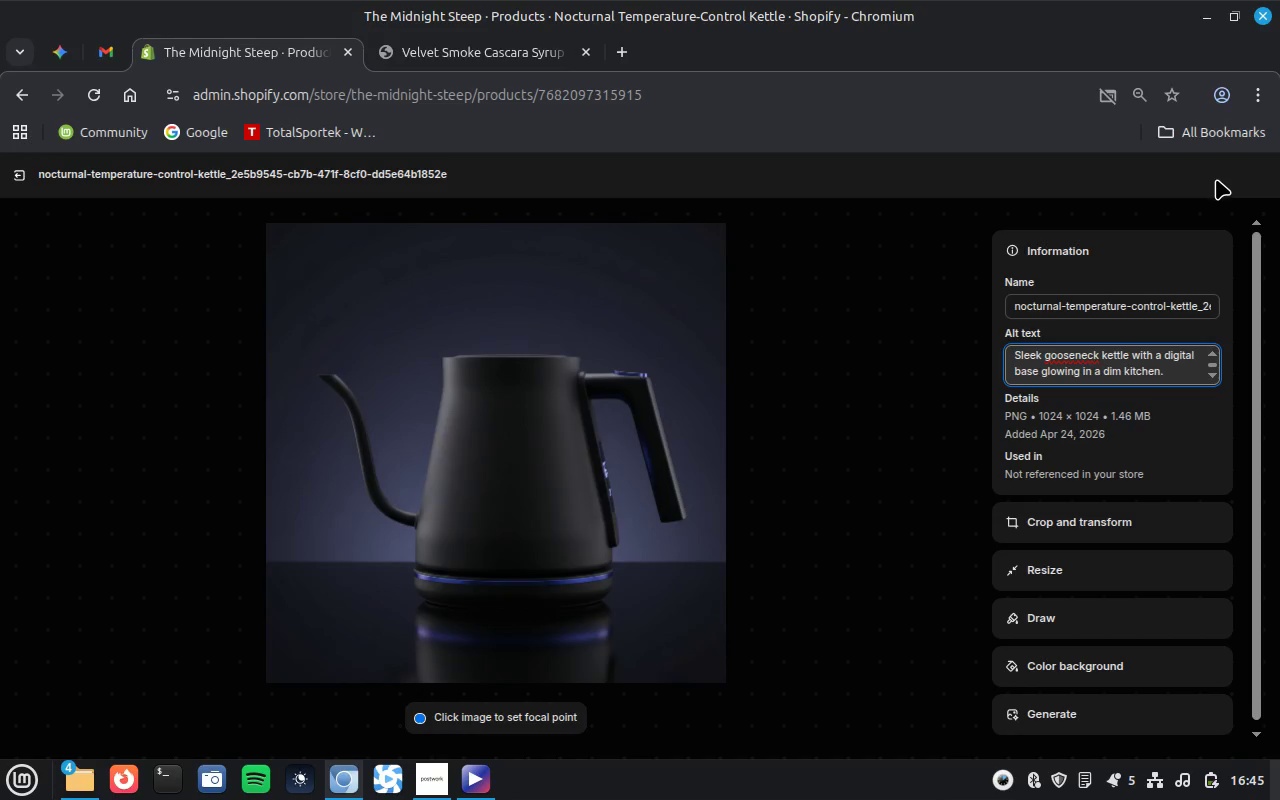 
left_click([1216, 179])
 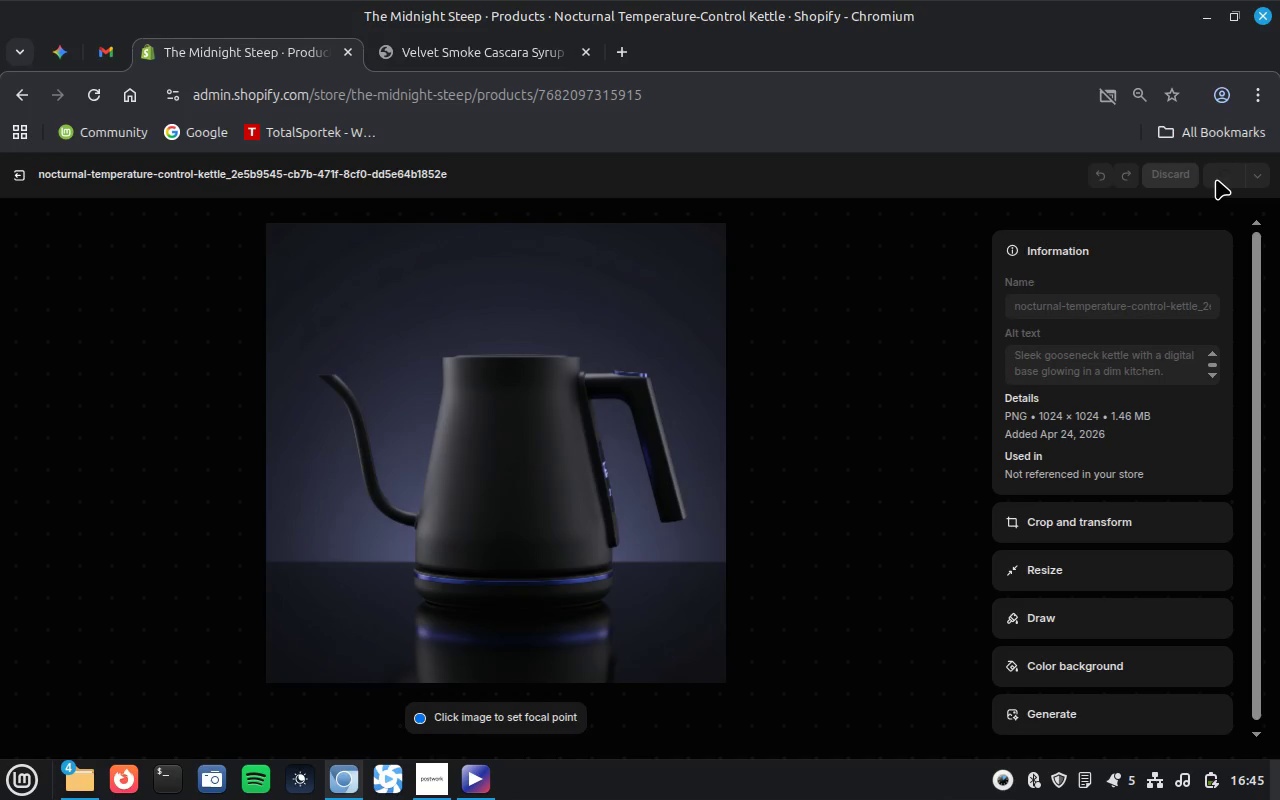 
wait(8.5)
 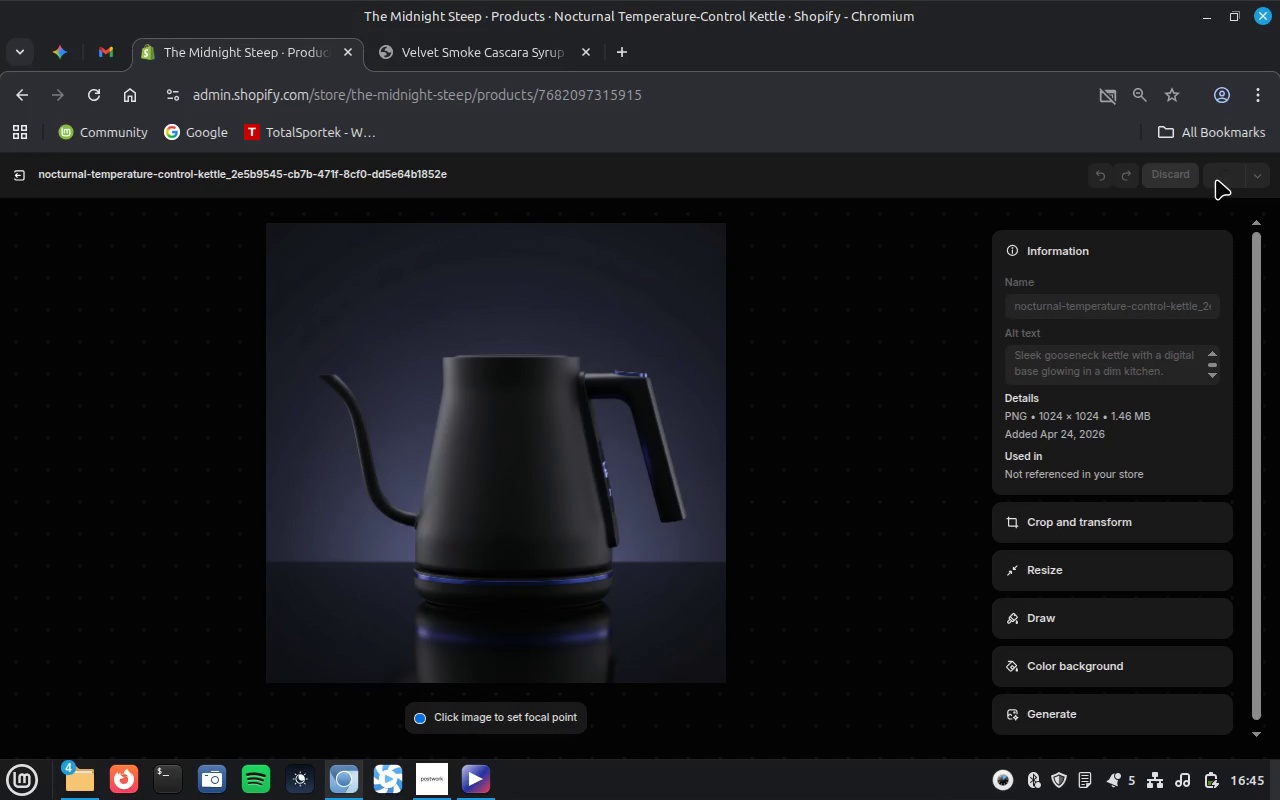 
left_click([16, 173])
 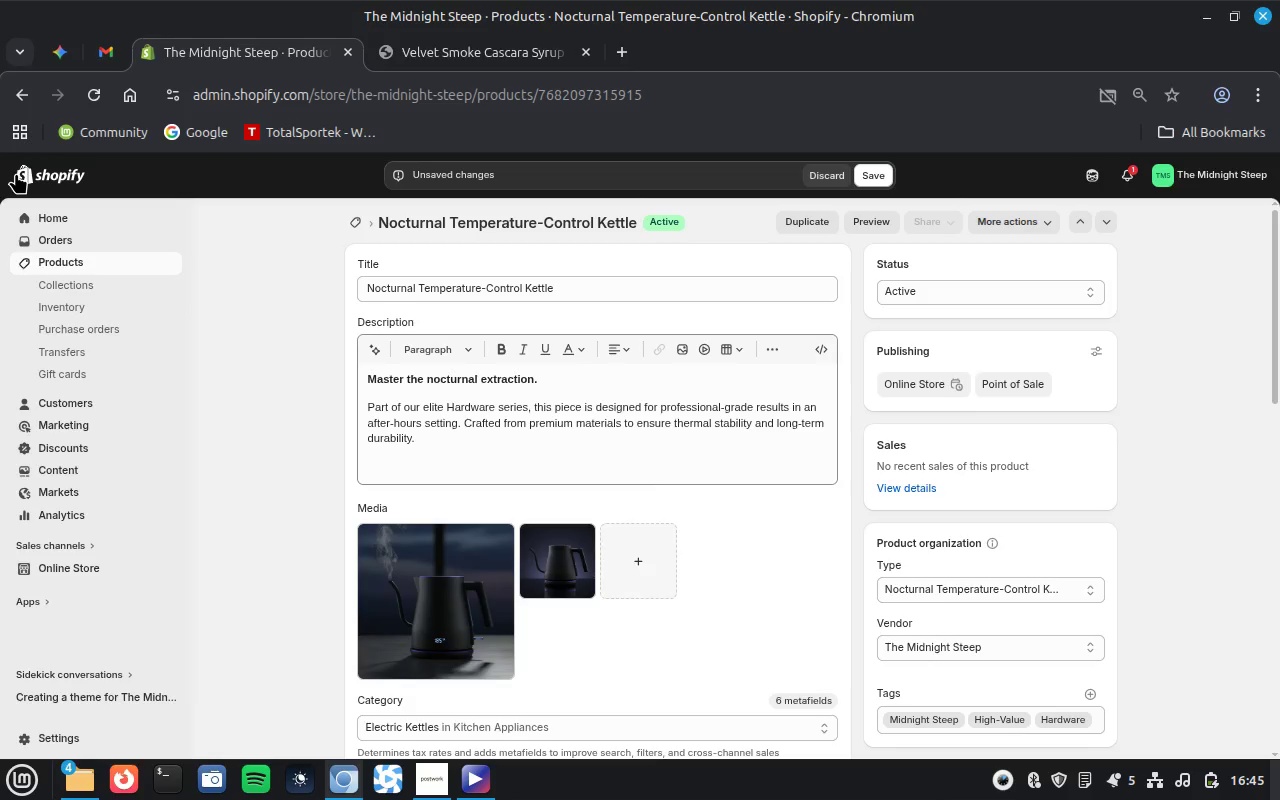 
scroll: coordinate [782, 564], scroll_direction: down, amount: 15.0
 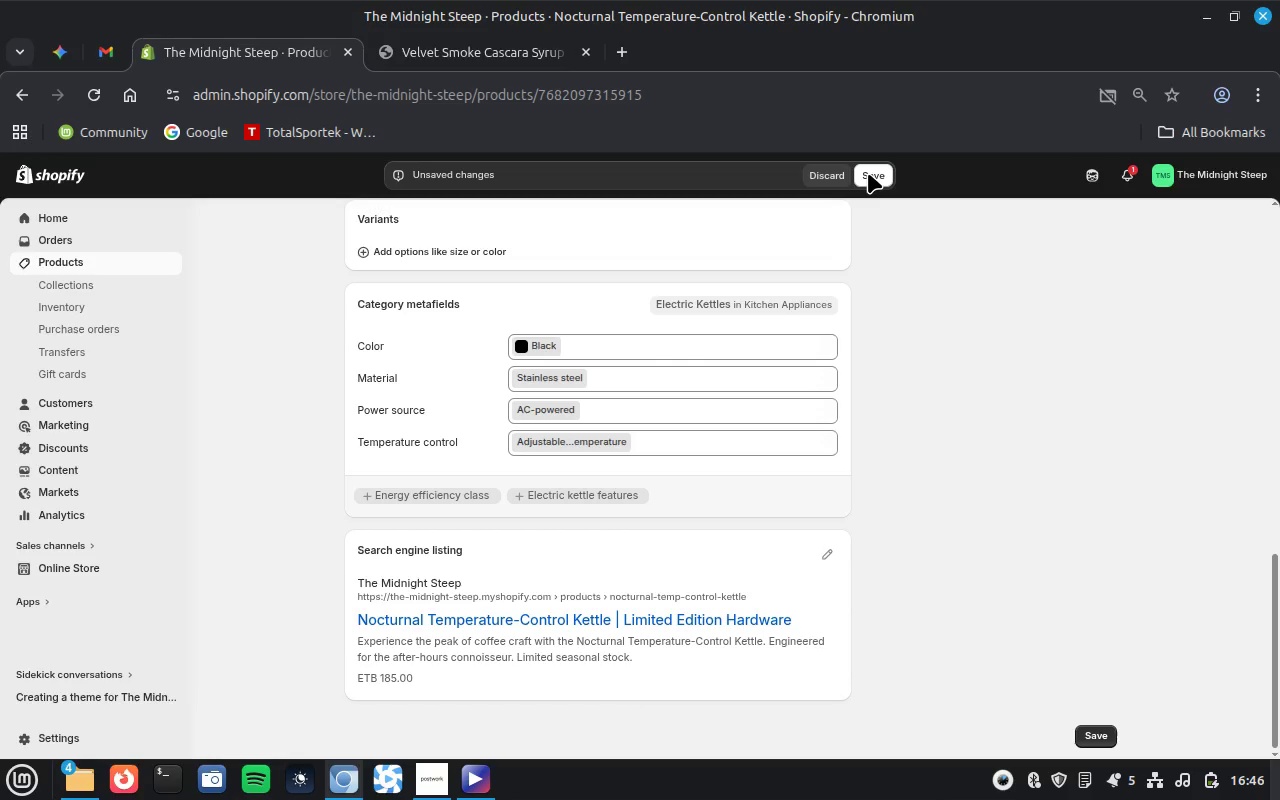 
left_click([868, 173])
 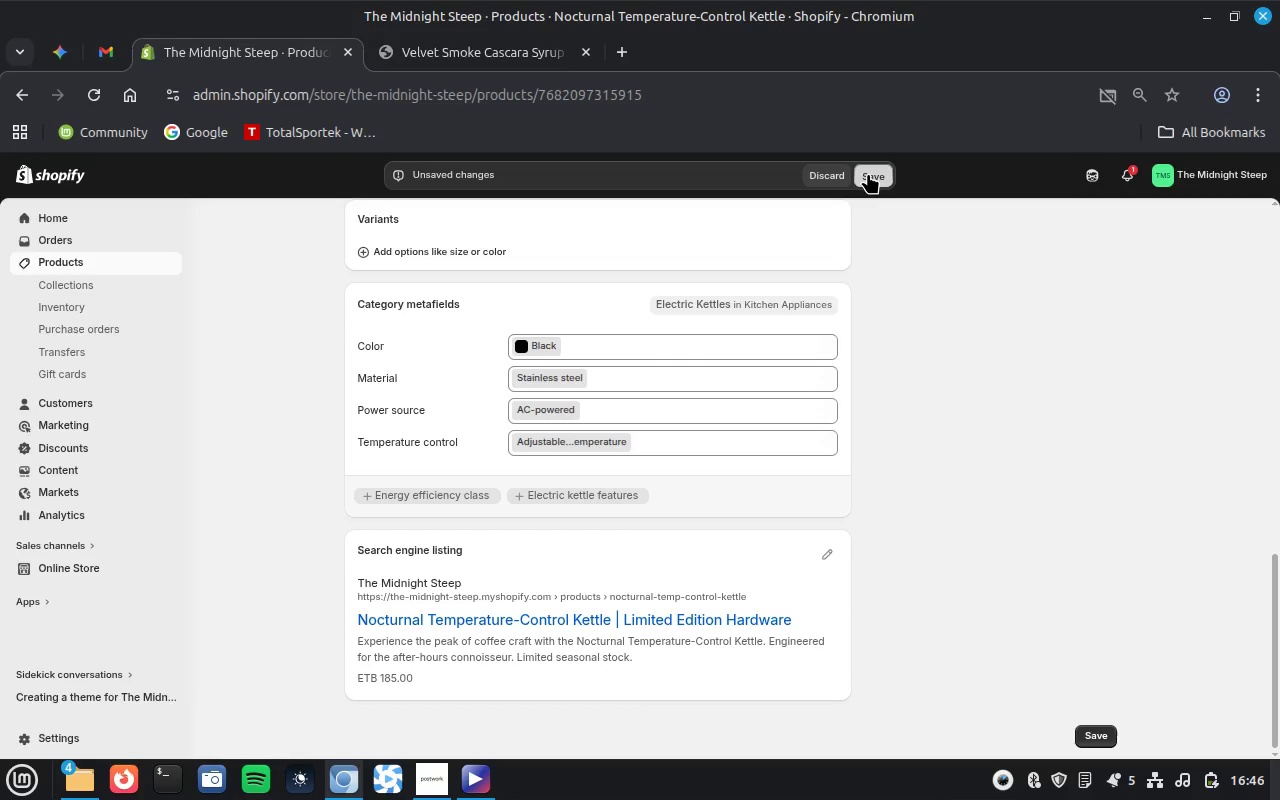 
key(Unknown)
 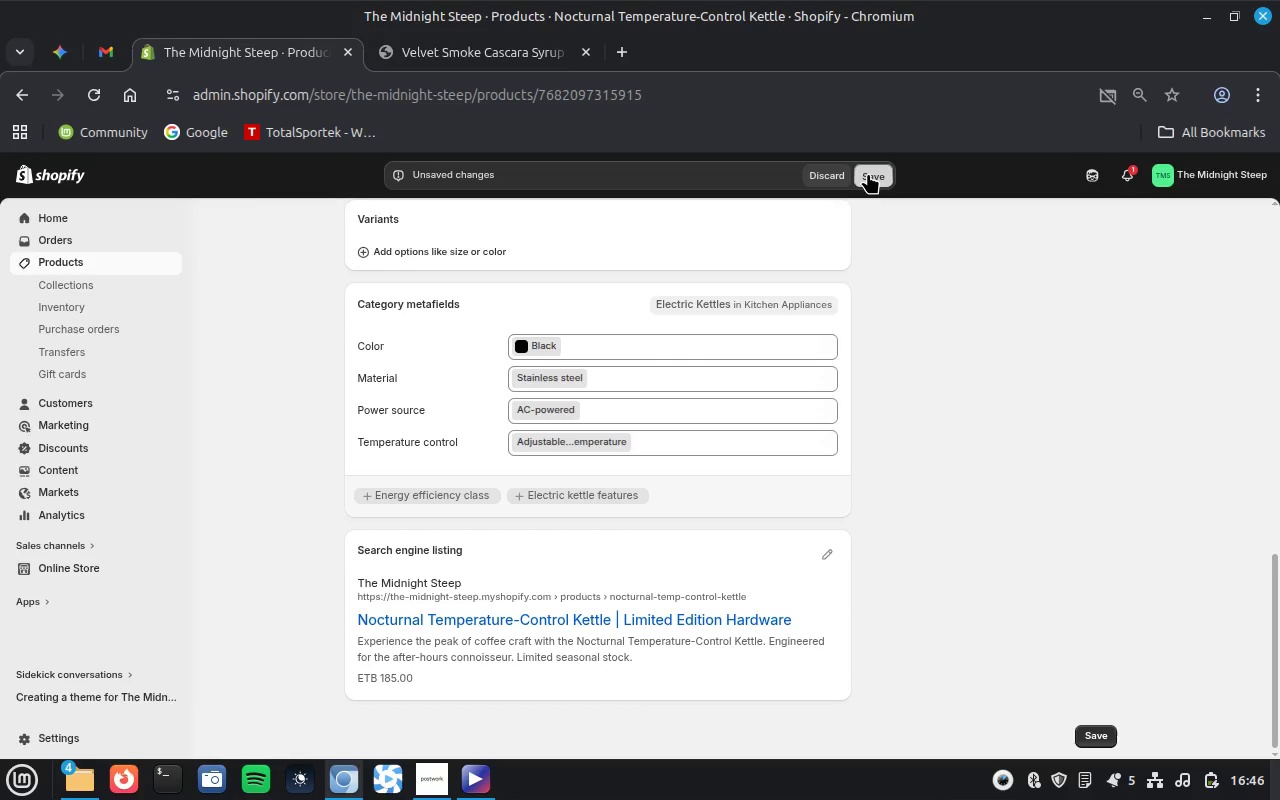 
key(VolumeDown)
 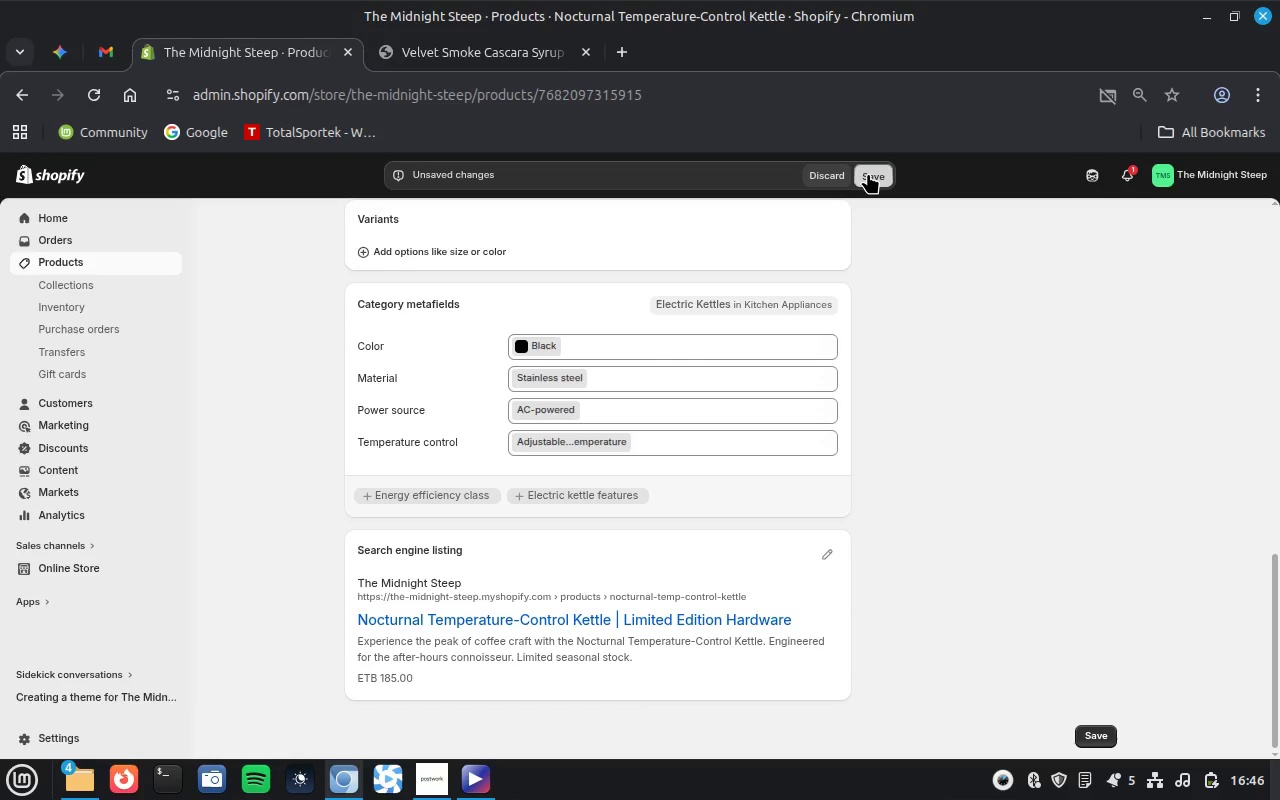 
key(VolumeDown)
 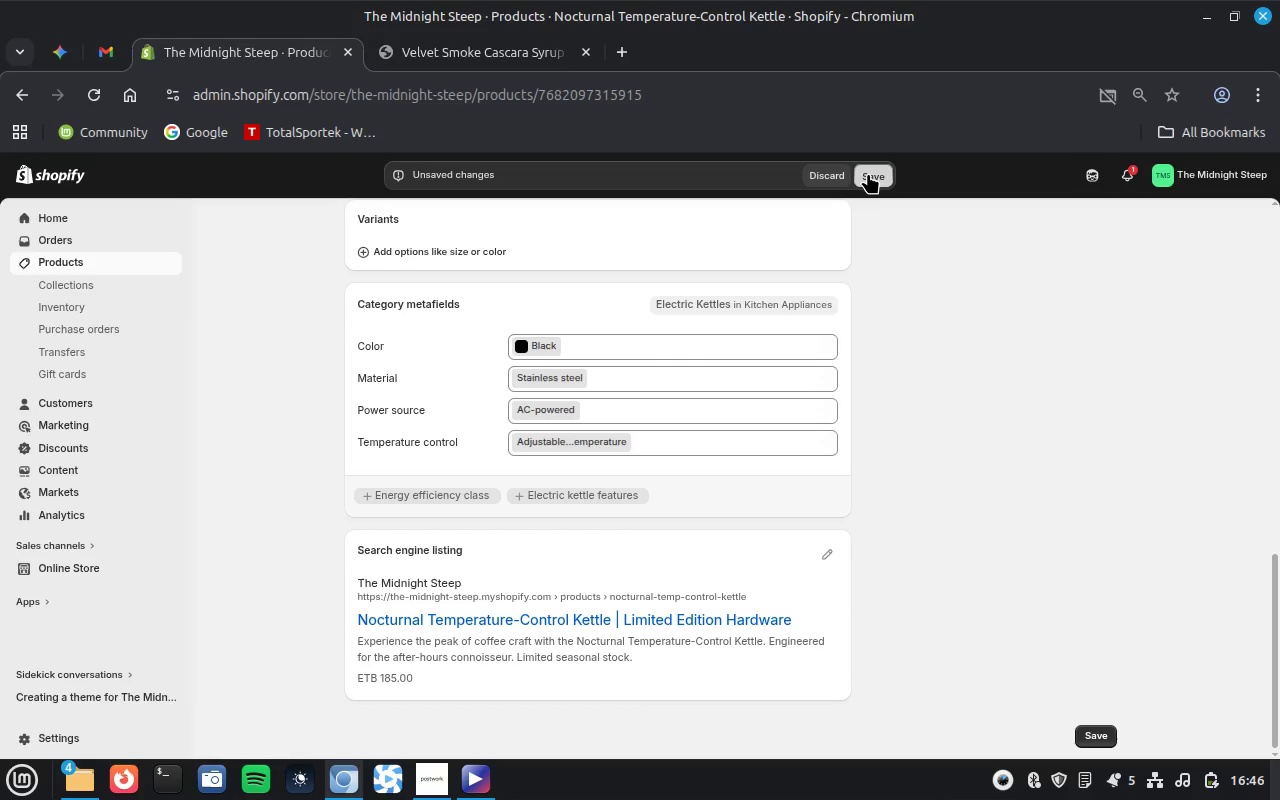 
key(VolumeDown)
 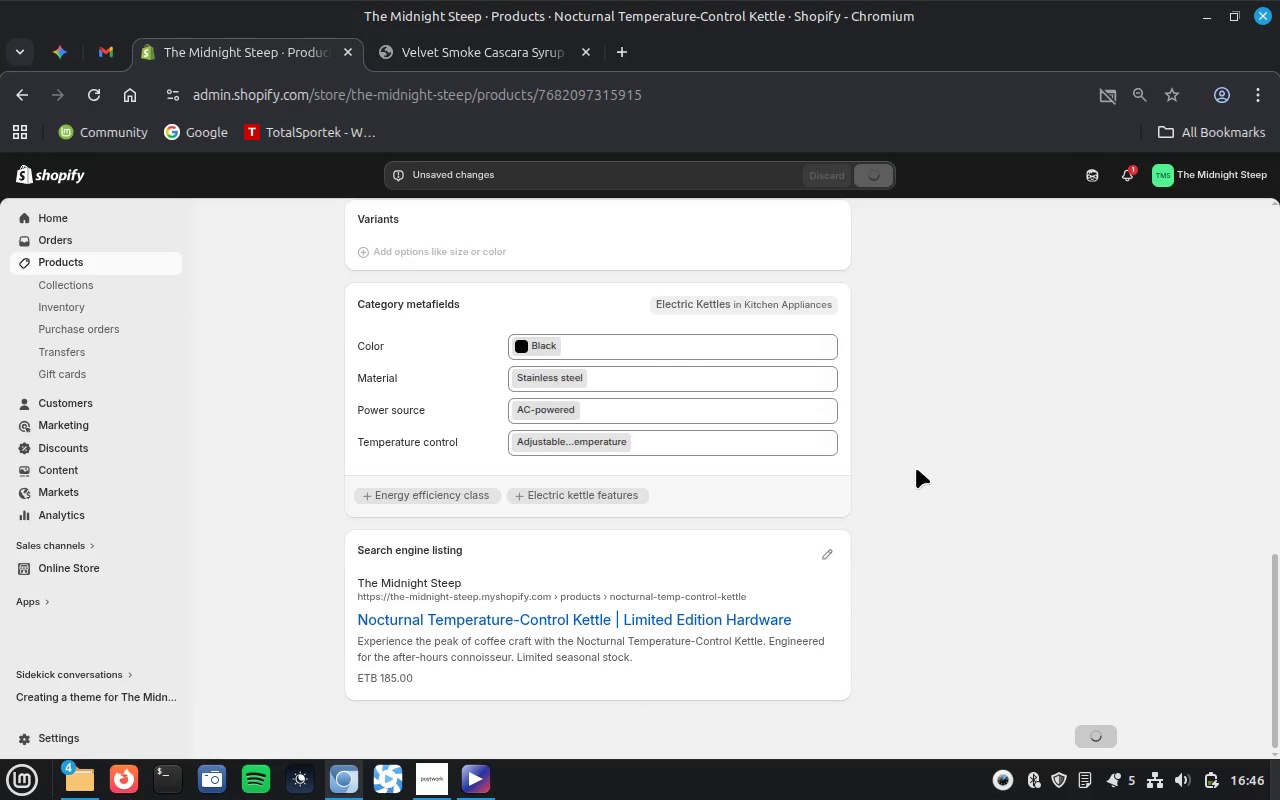 
scroll: coordinate [916, 468], scroll_direction: up, amount: 7.0
 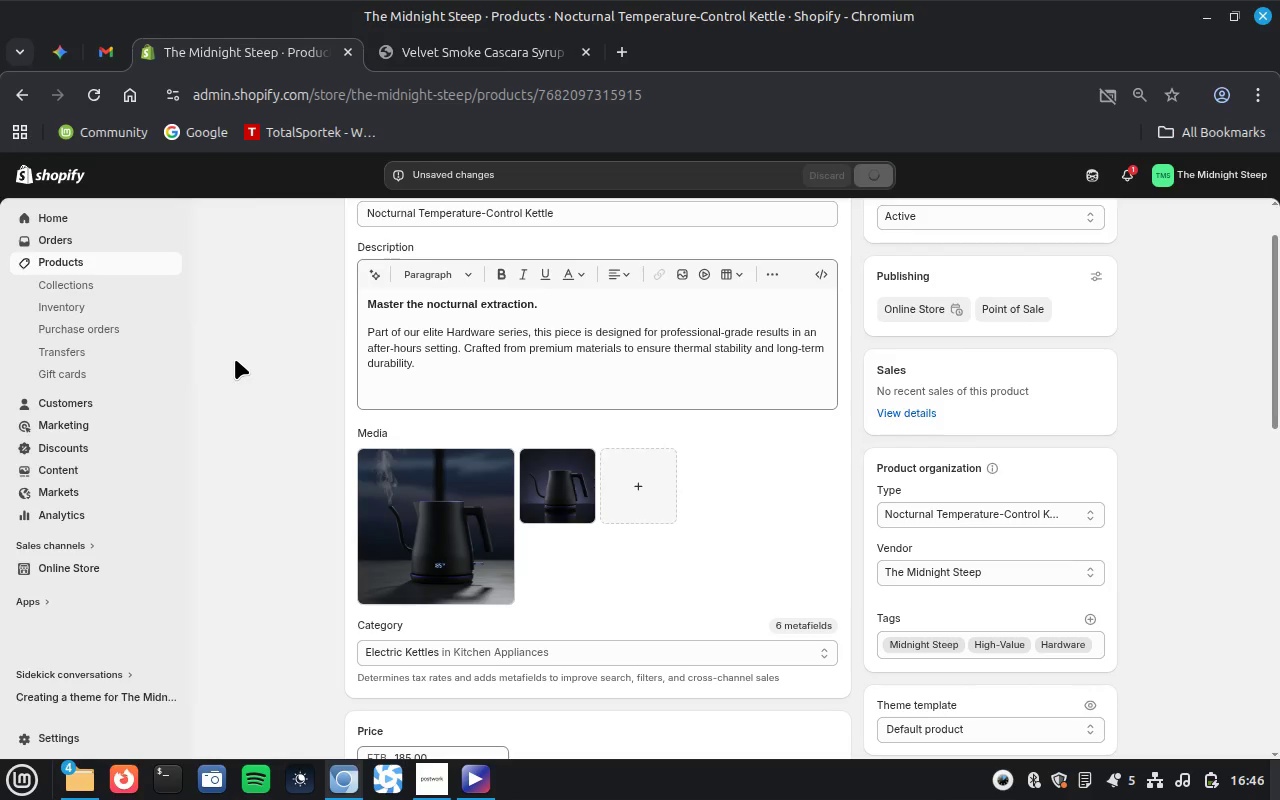 
wait(33.84)
 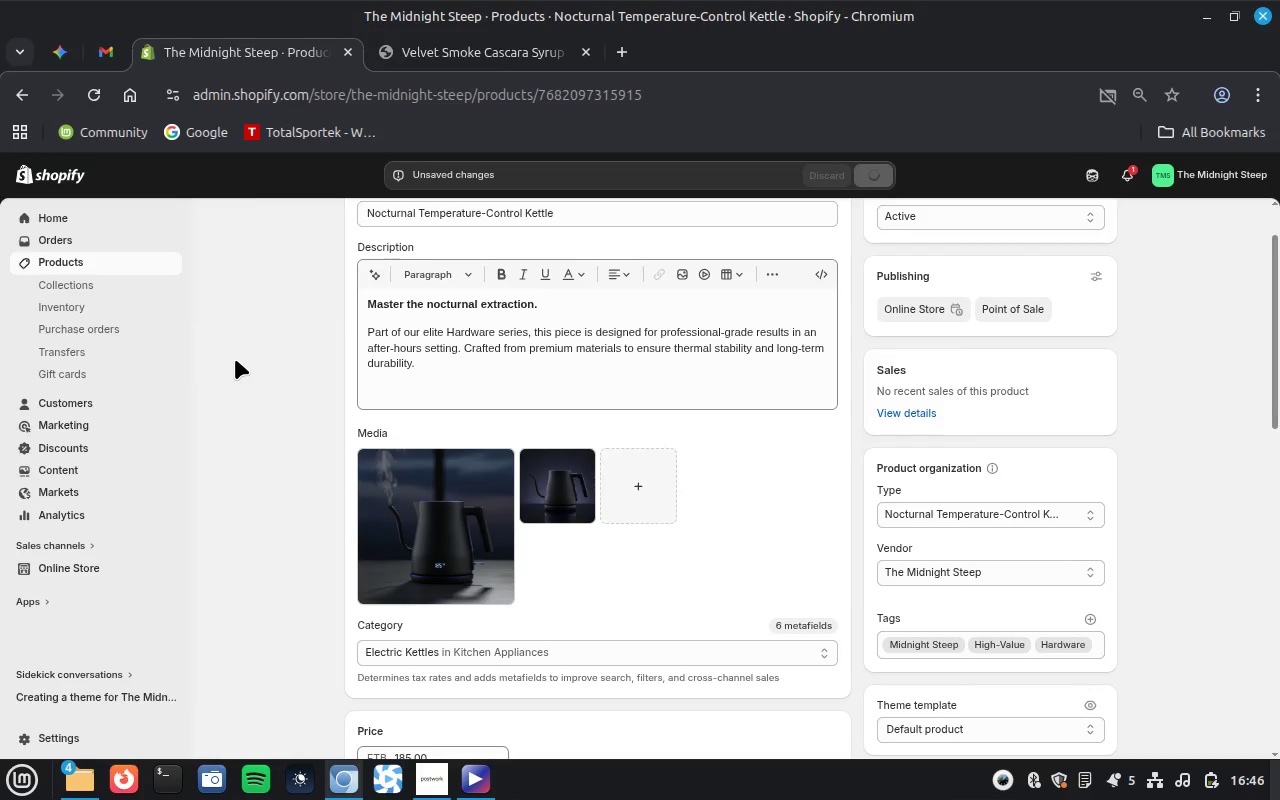 
scroll: coordinate [235, 359], scroll_direction: down, amount: 16.0
 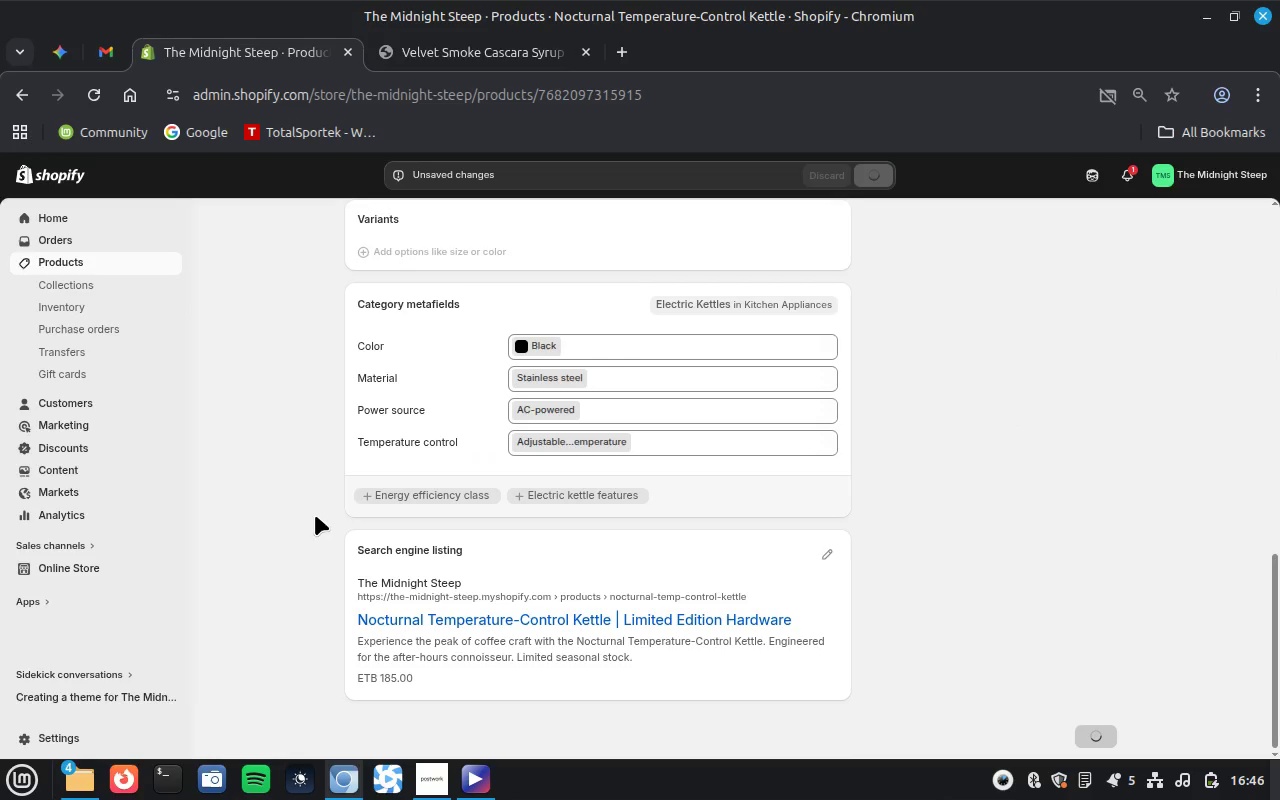 
scroll: coordinate [315, 515], scroll_direction: up, amount: 18.0
 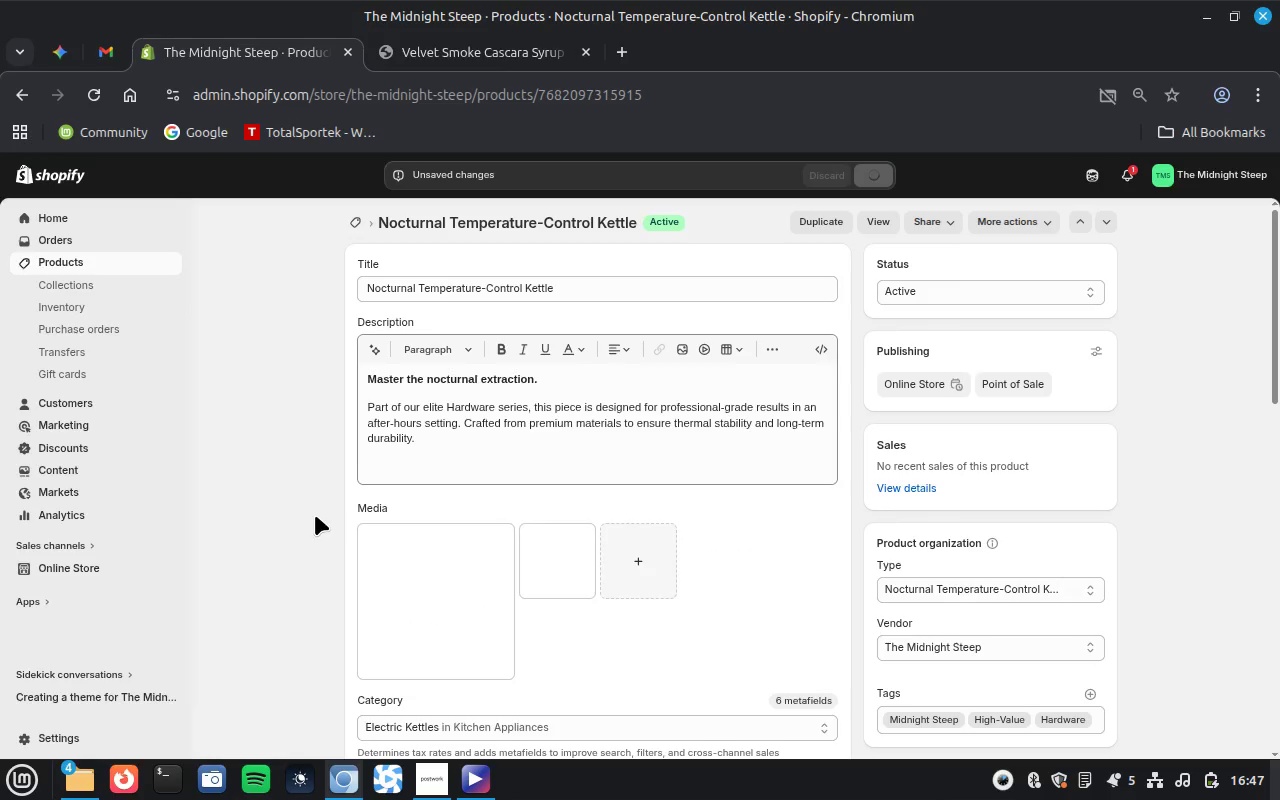 
wait(17.2)
 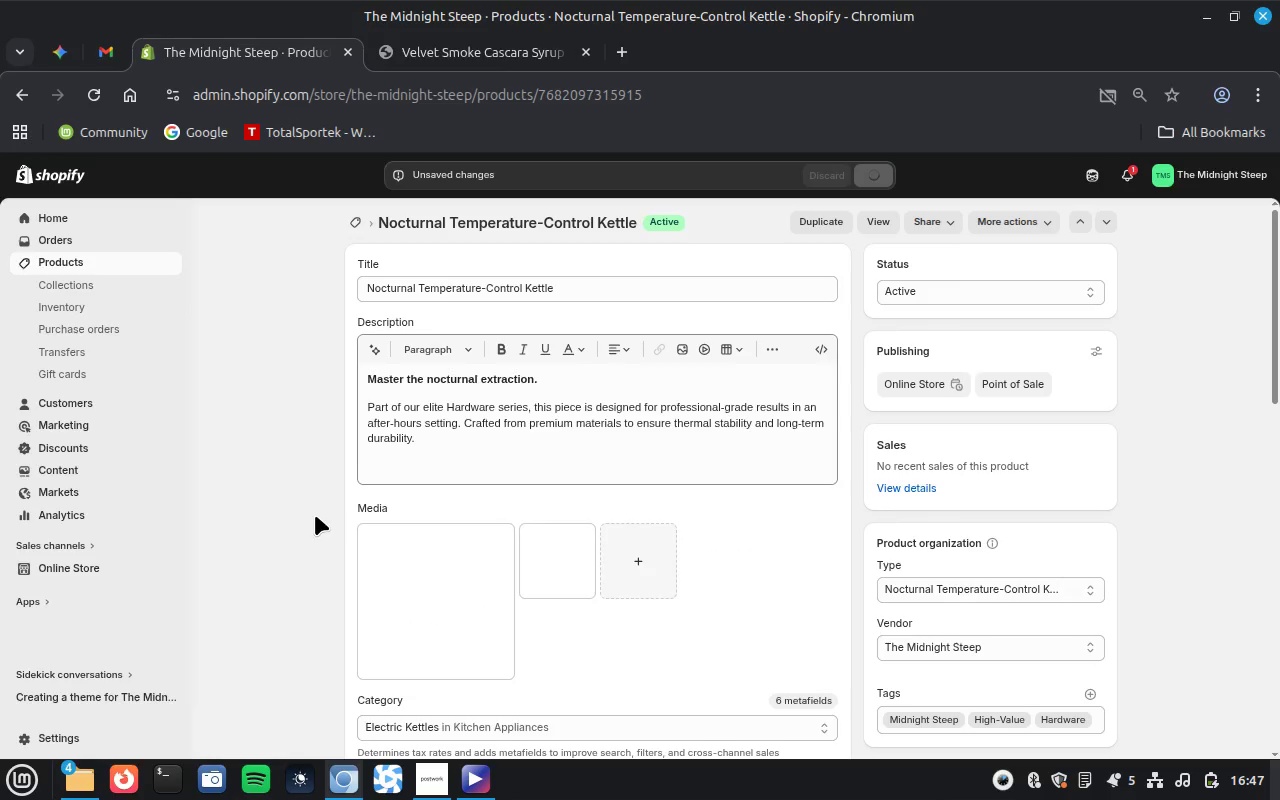 
left_click([63, 258])
 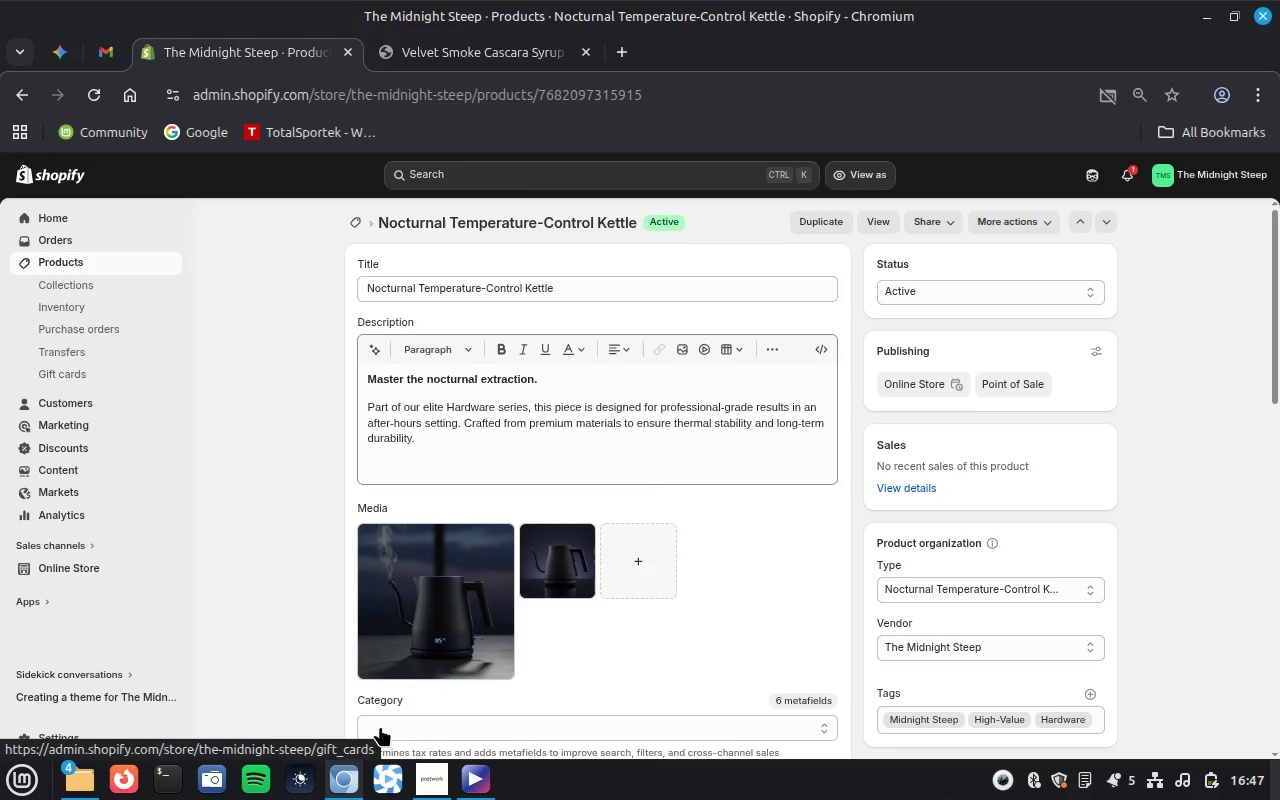 
left_click([428, 787])